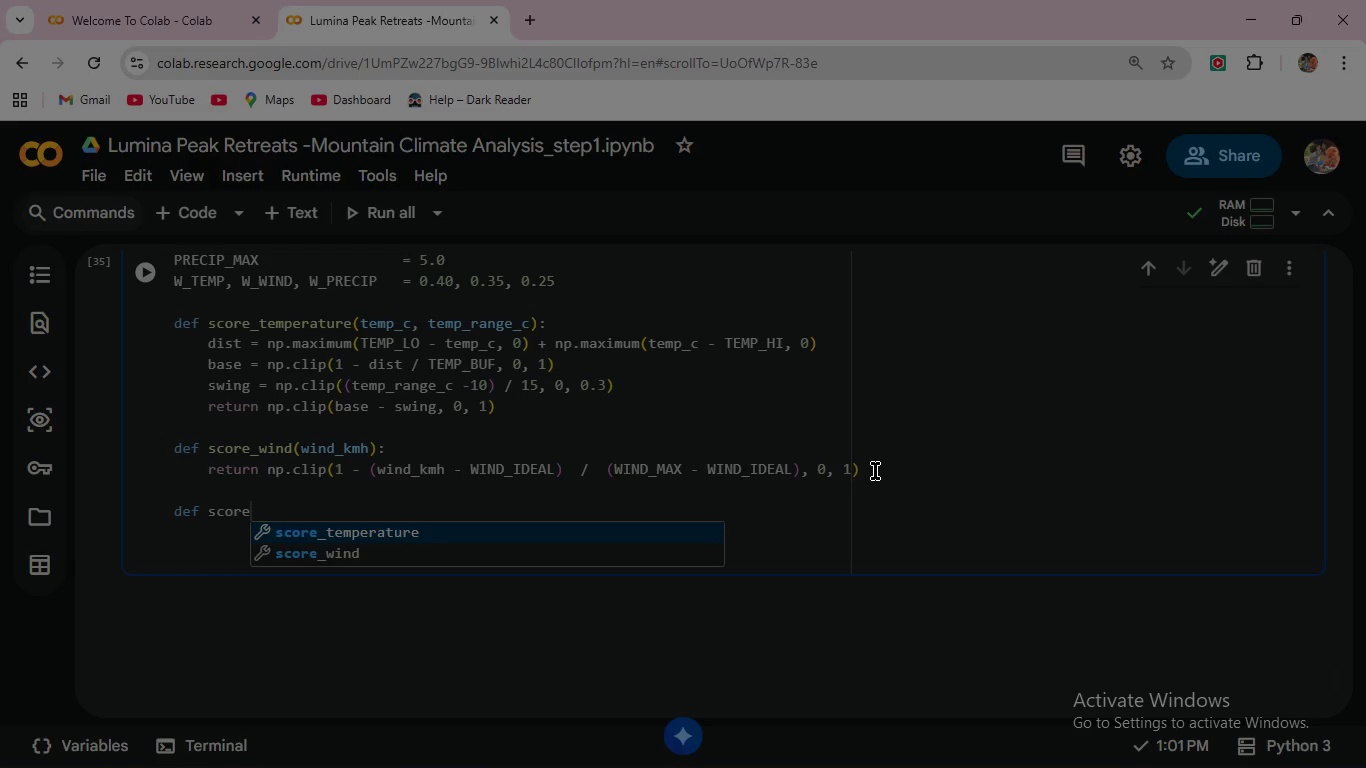 
wait(5.31)
 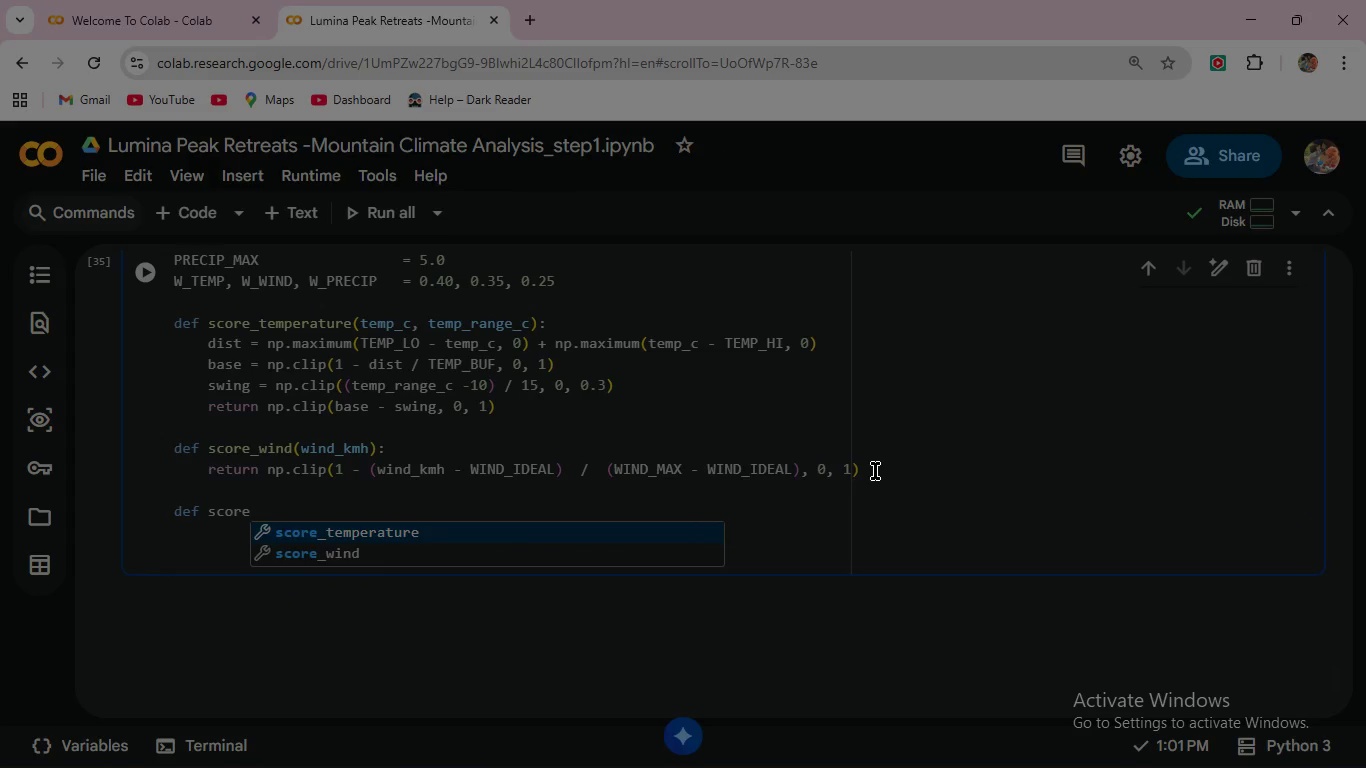 
type(_precip)
 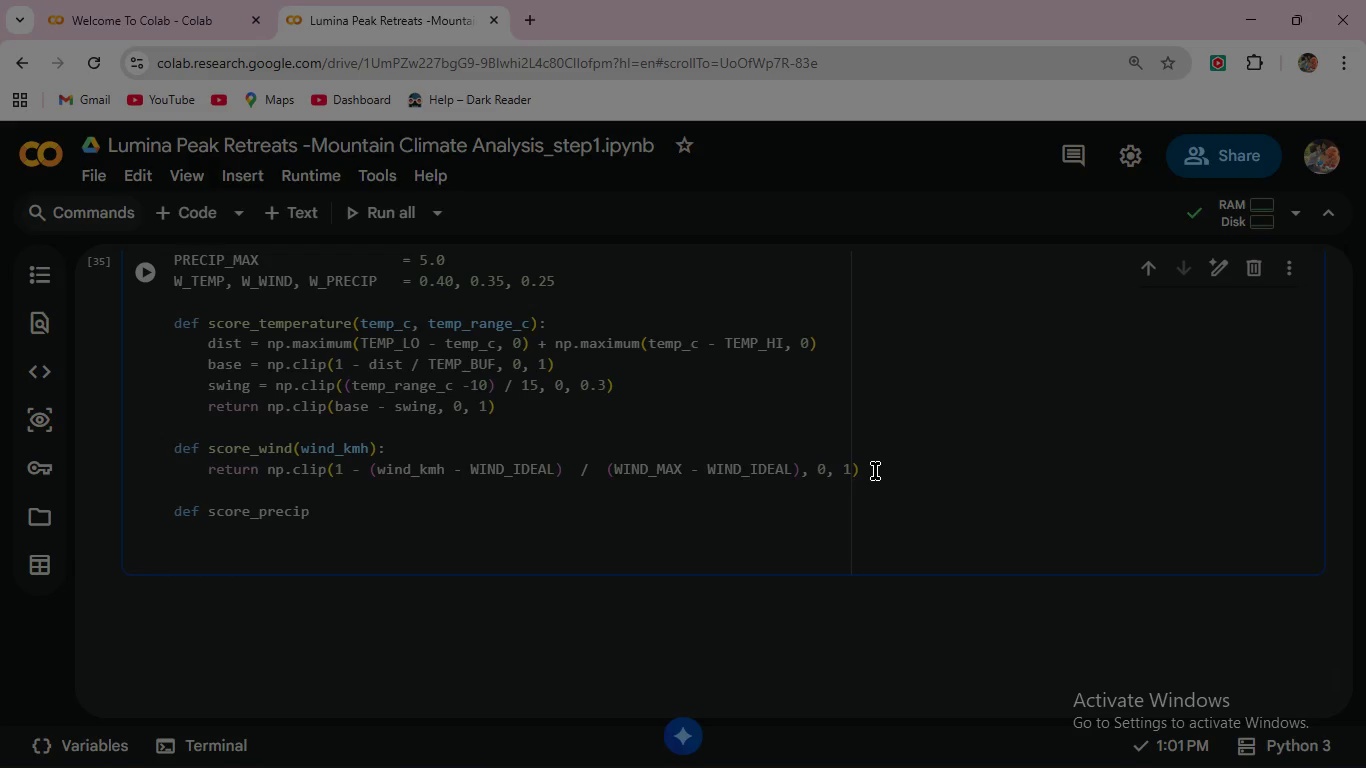 
key(Shift+9)
 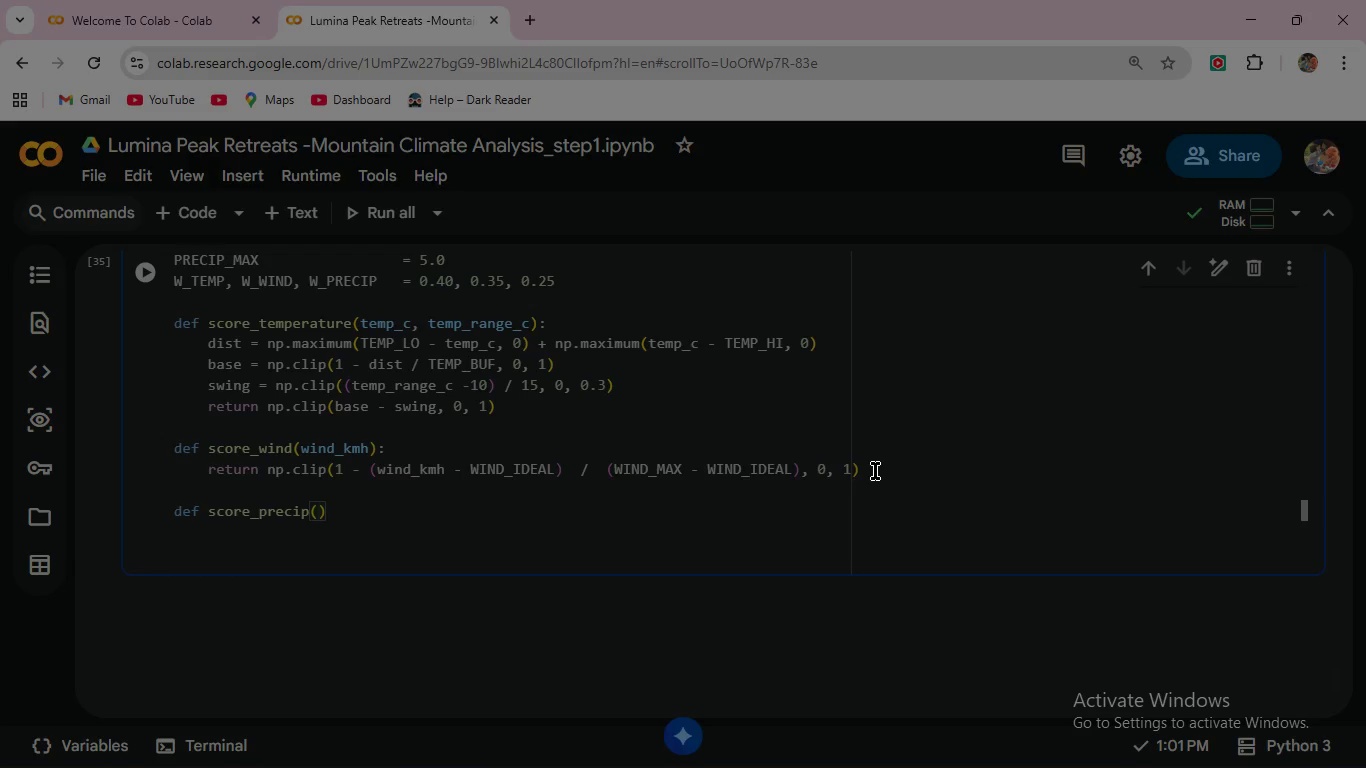 
wait(10.08)
 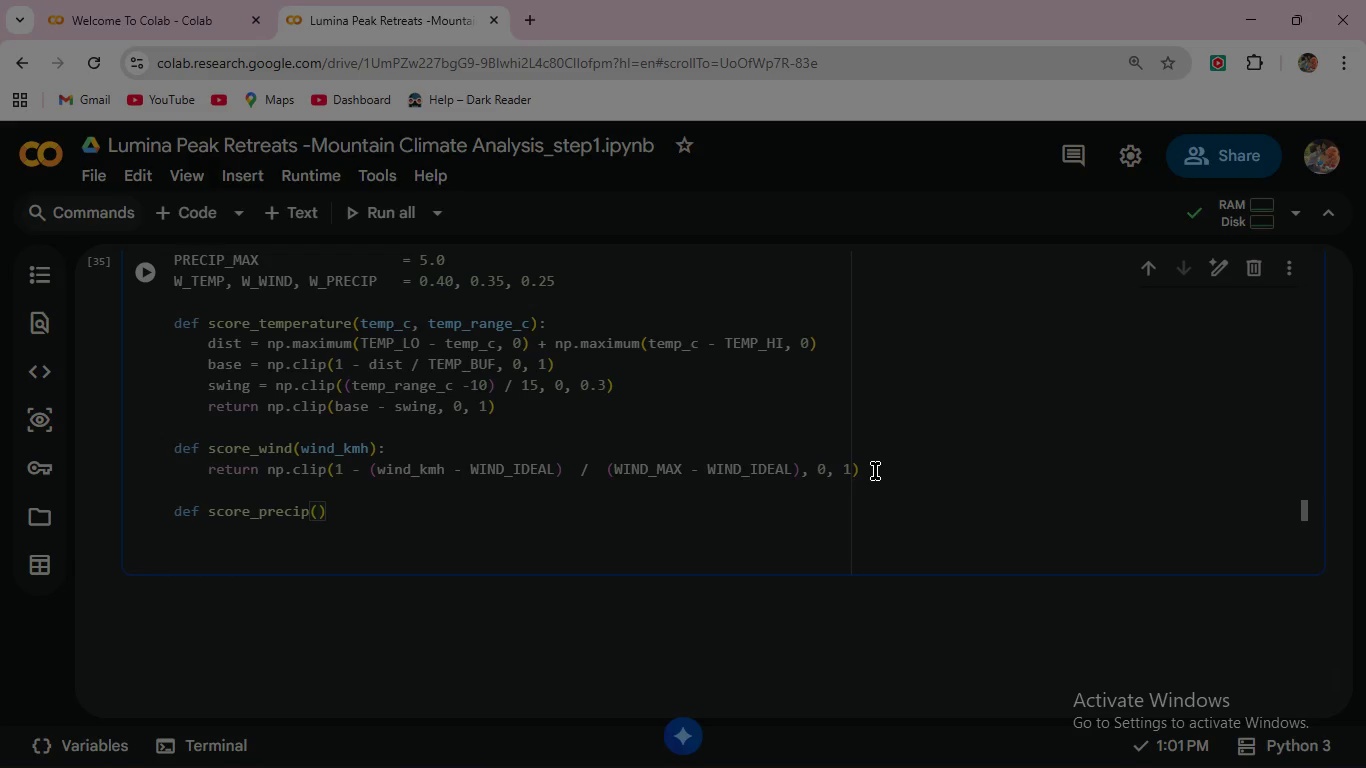 
type(prec)
 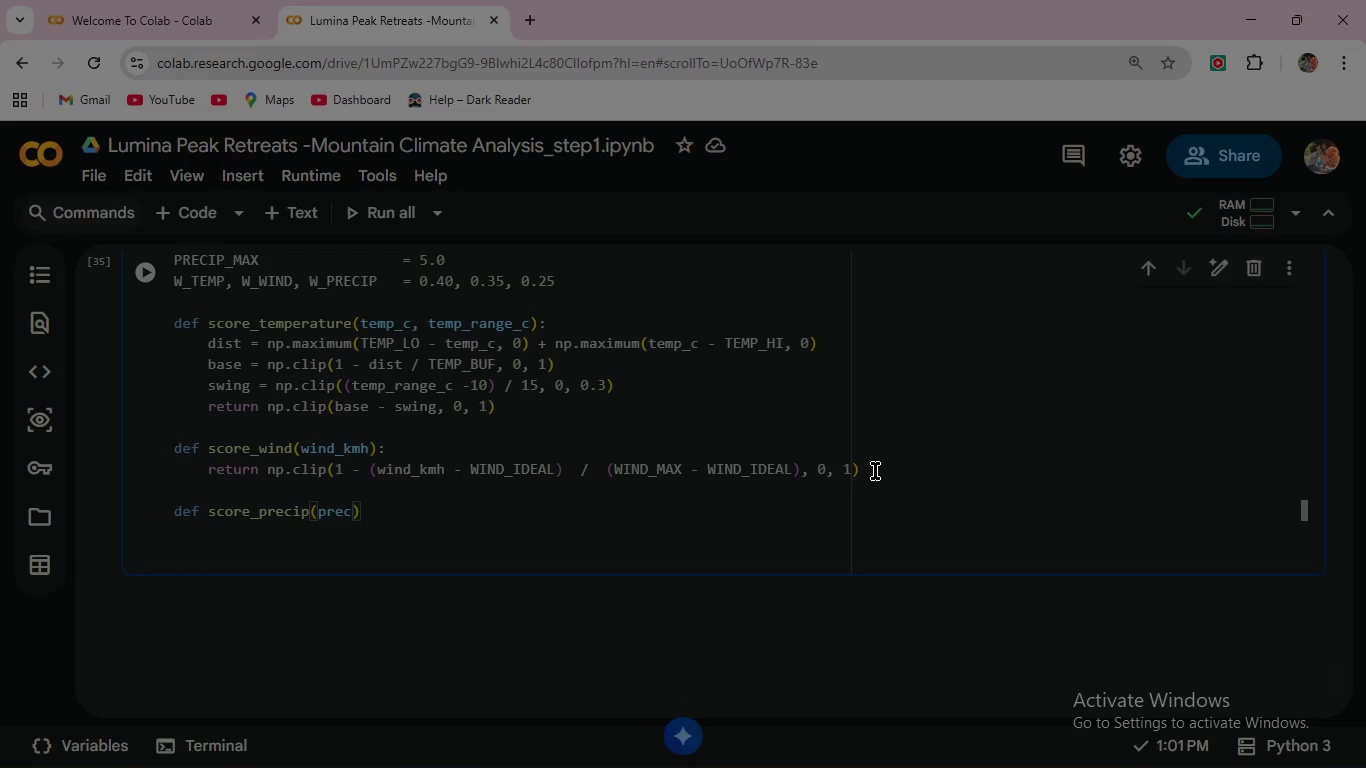 
type(ip_)
 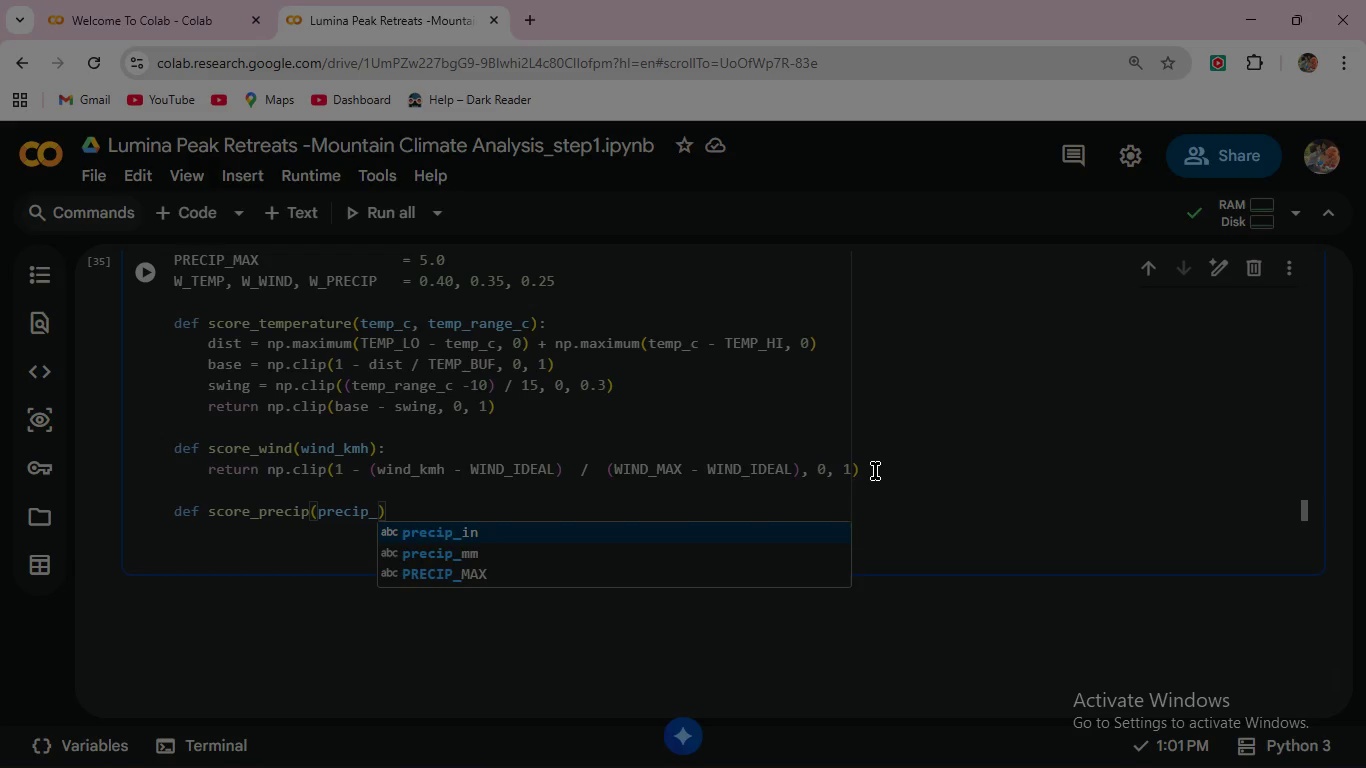 
key(ArrowDown)
 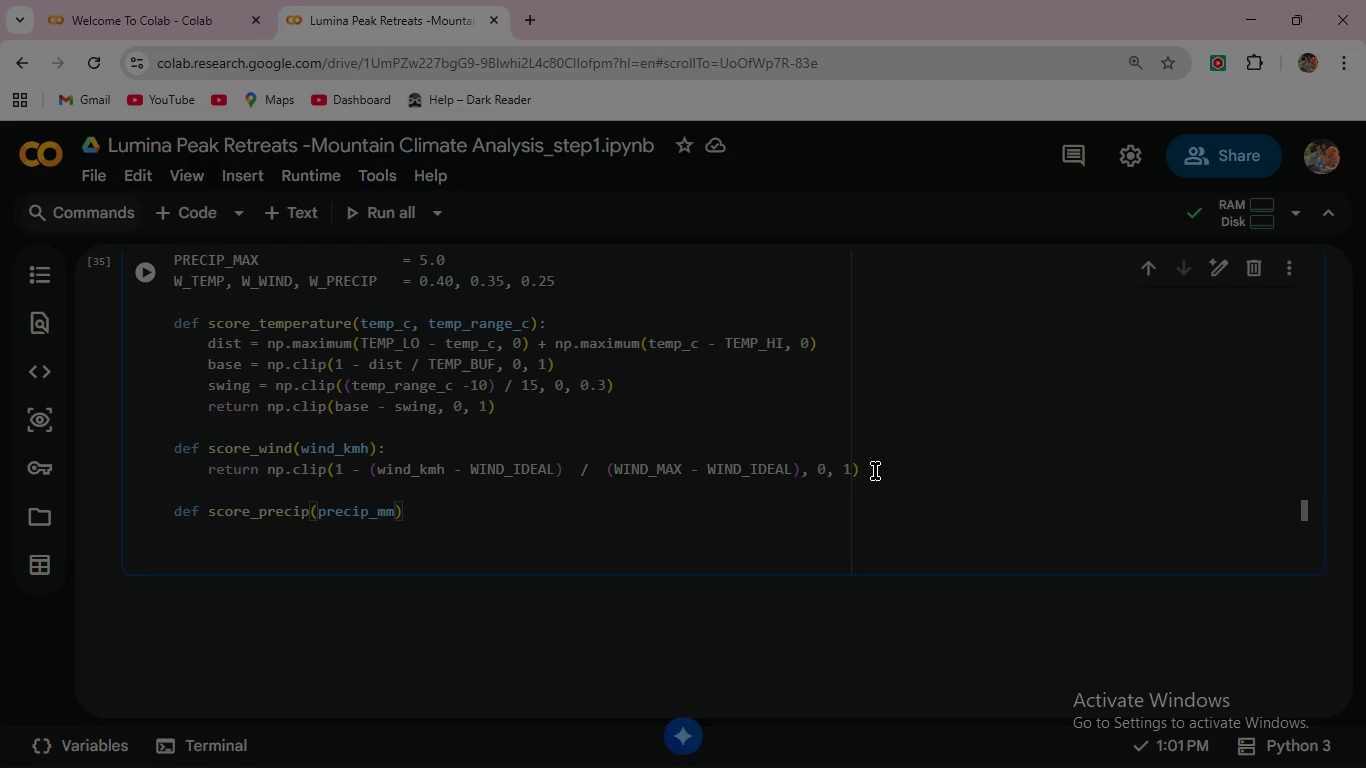 
key(Enter)
 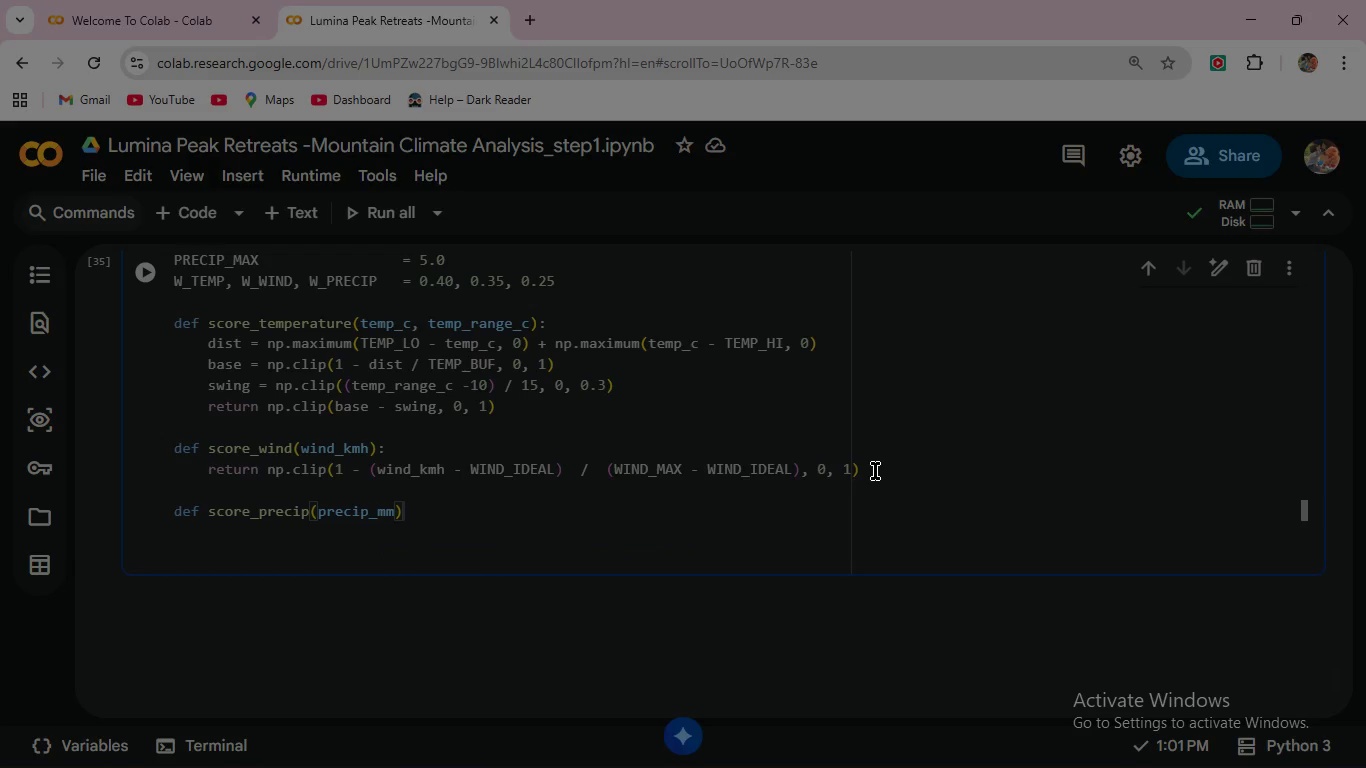 
key(ArrowRight)
 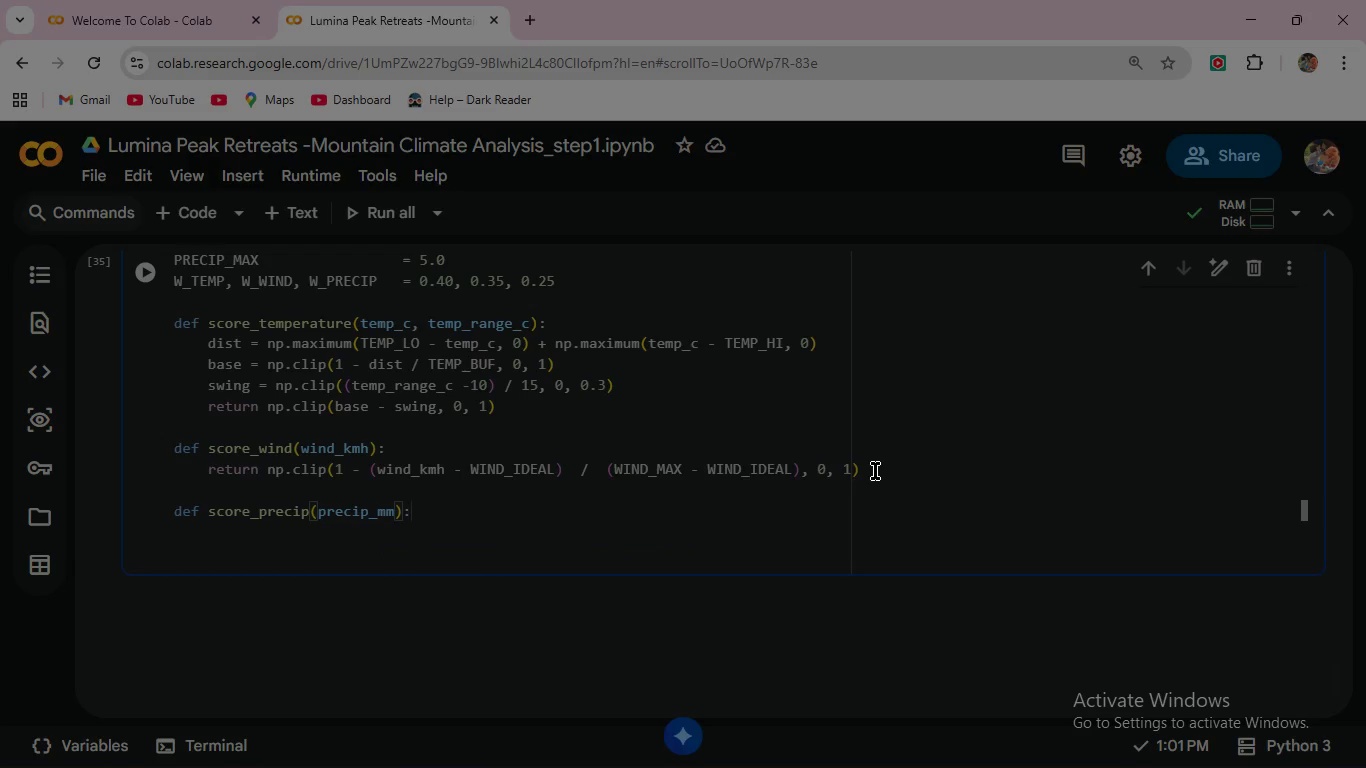 
key(Shift+Semicolon)
 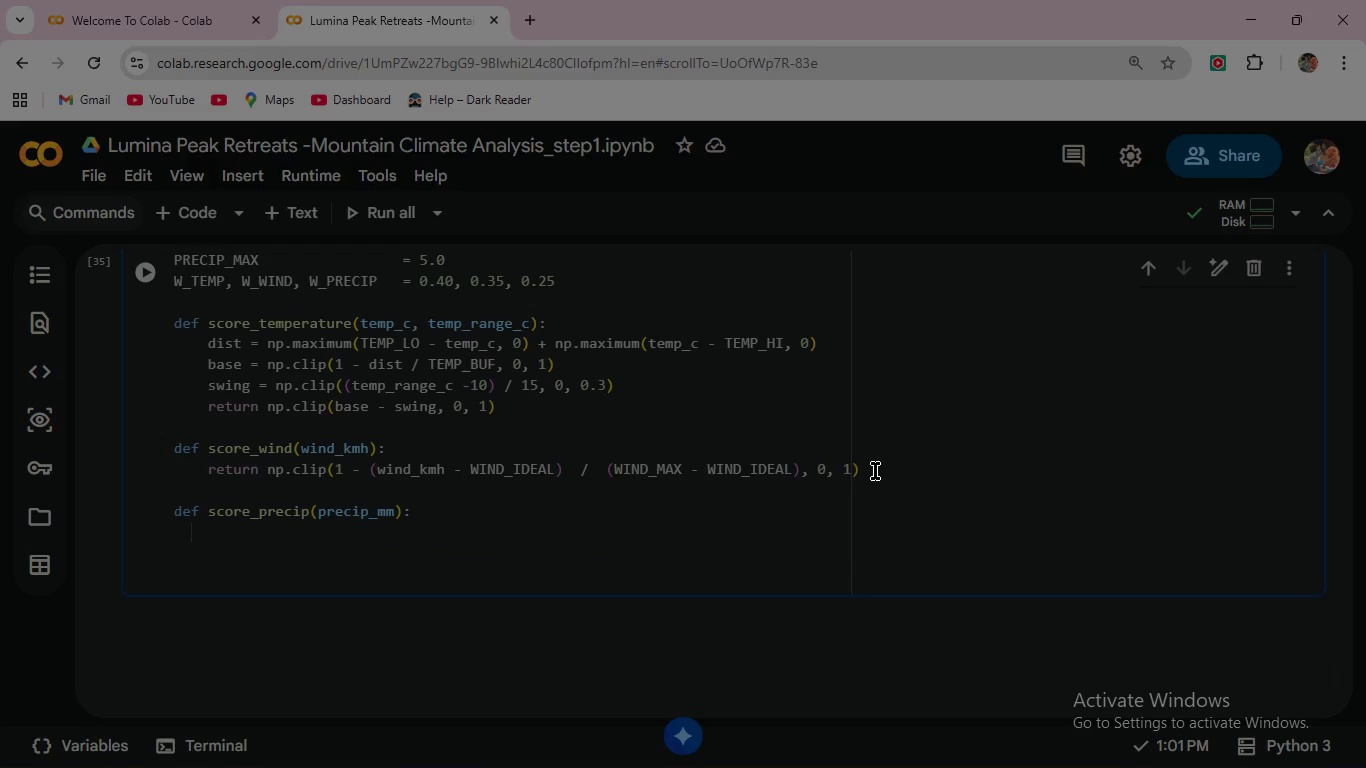 
key(Enter)
 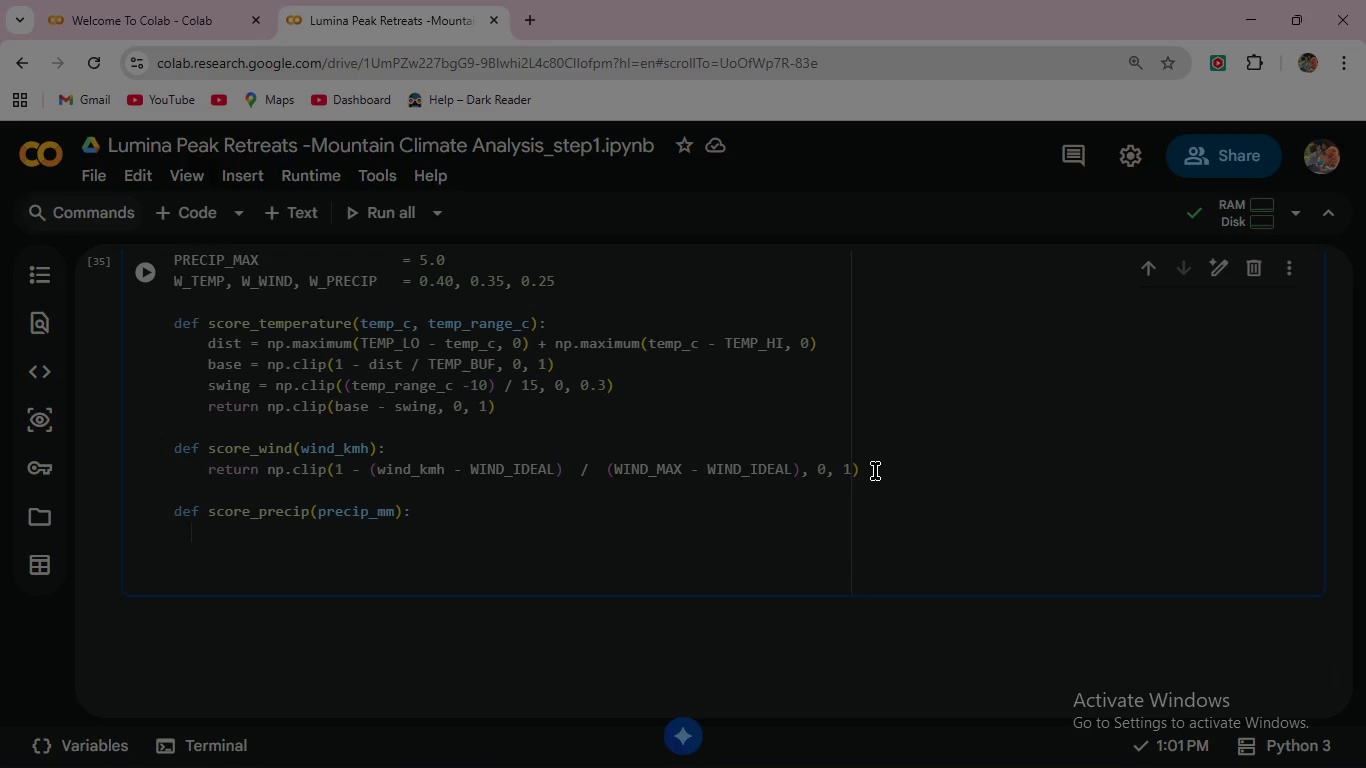 
type(  return np.clip(1 - precip_)
 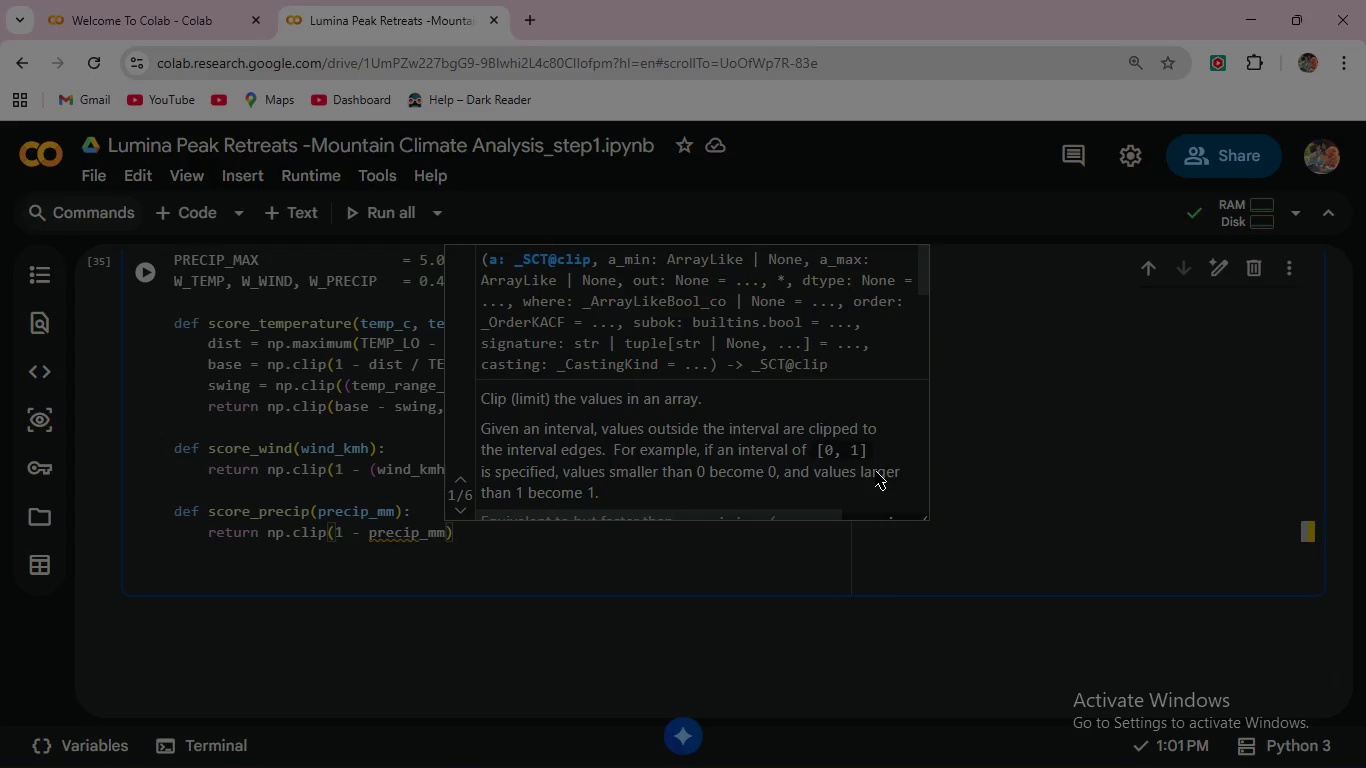 
key(Enter)
 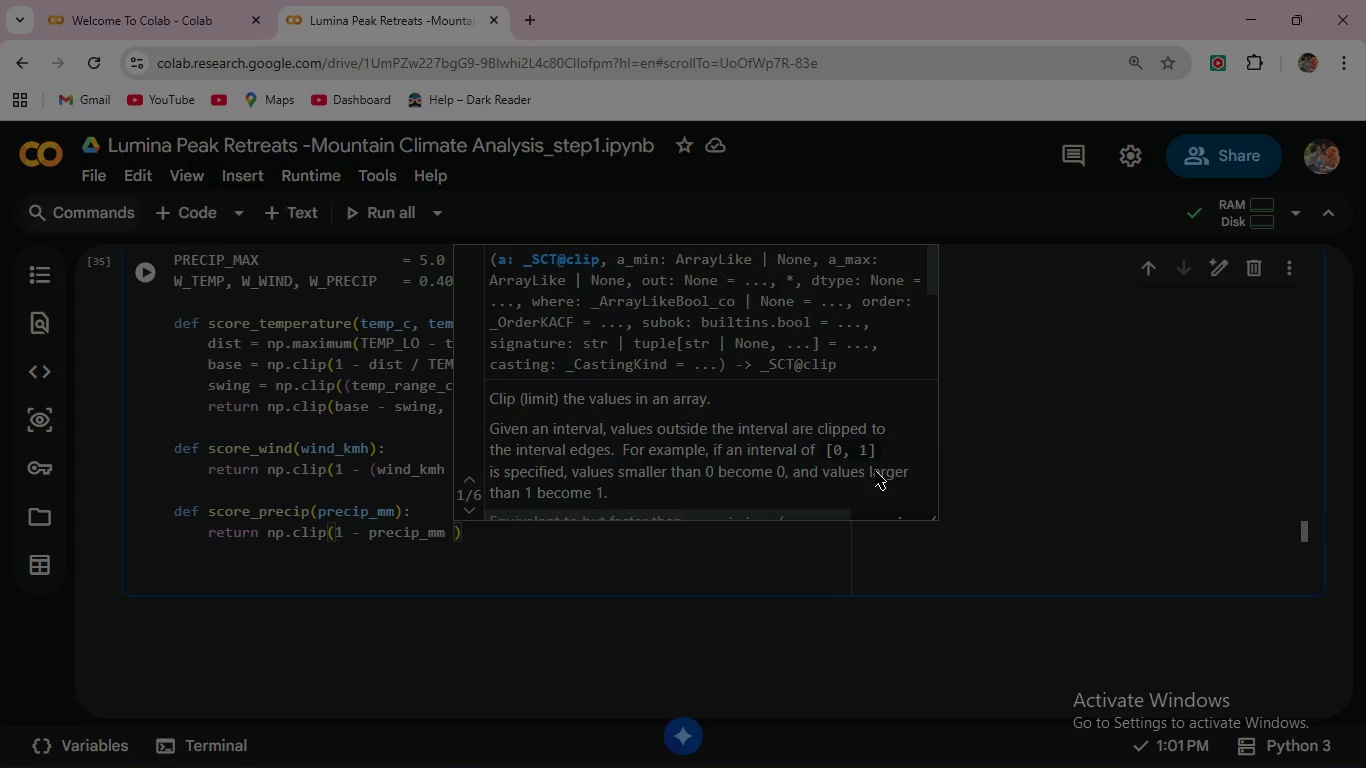 
type( / PR)
 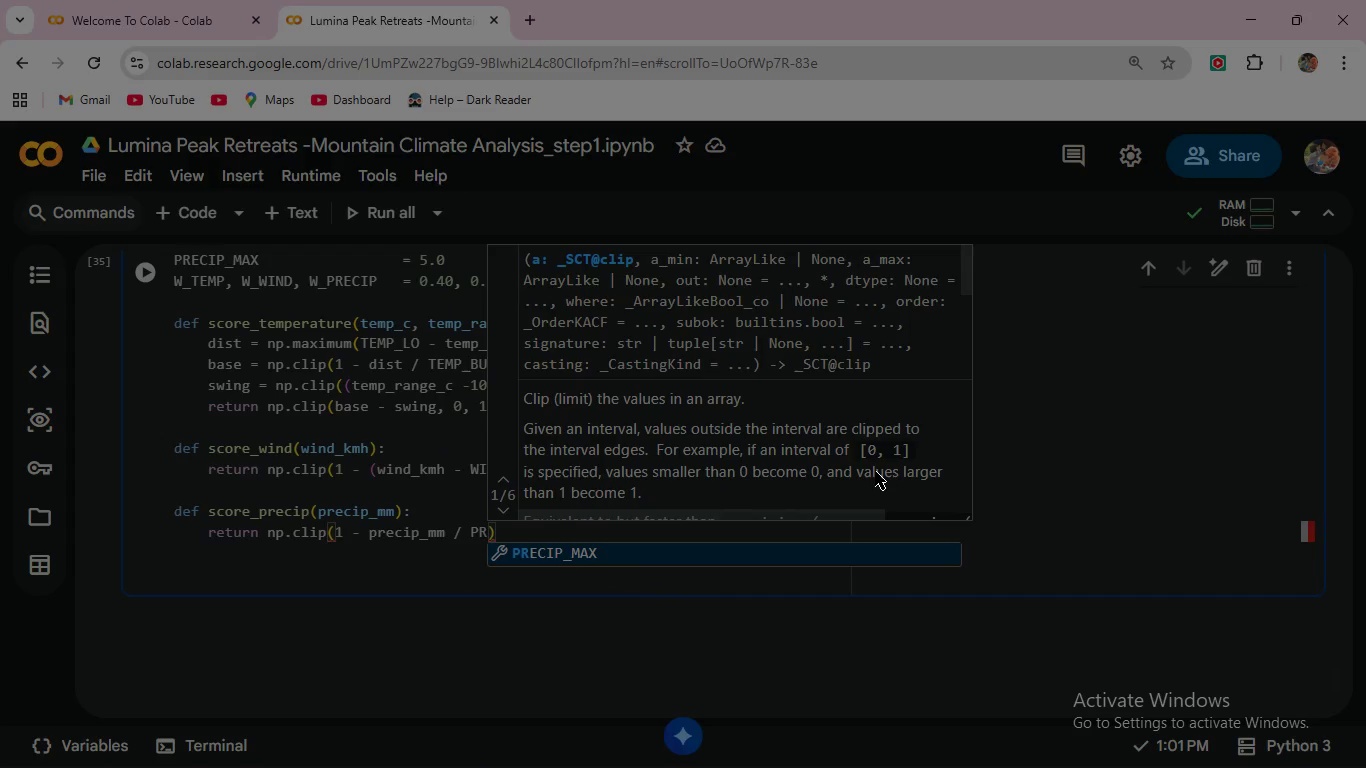 
key(Enter)
 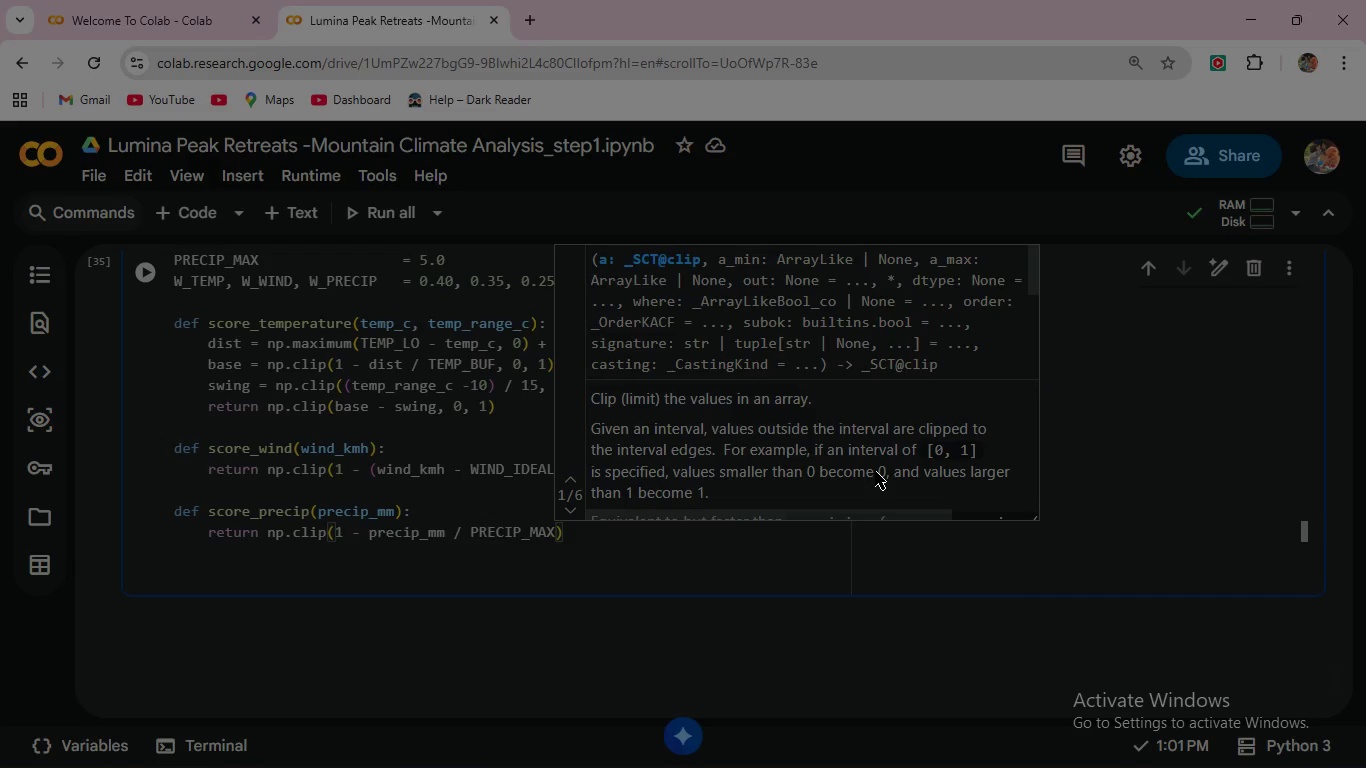 
key(Comma)
 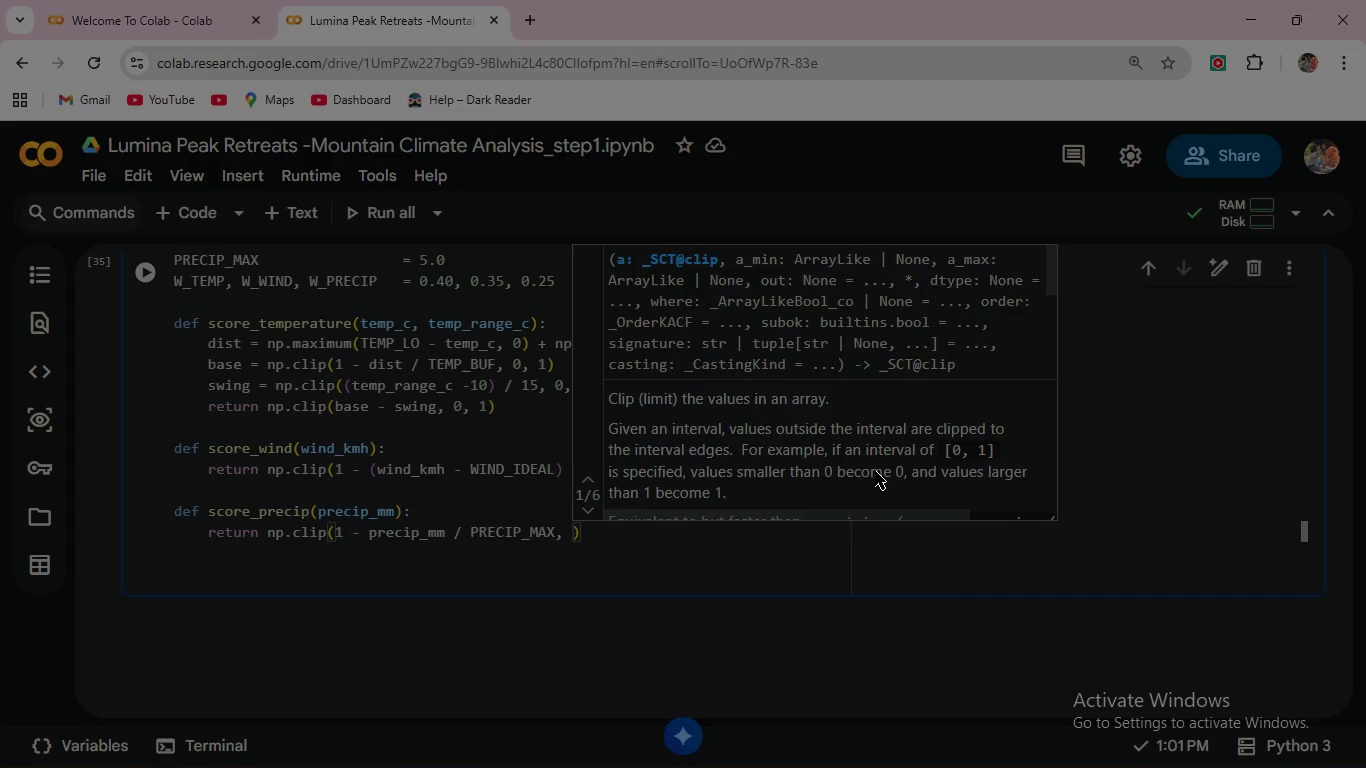 
key(Space)
 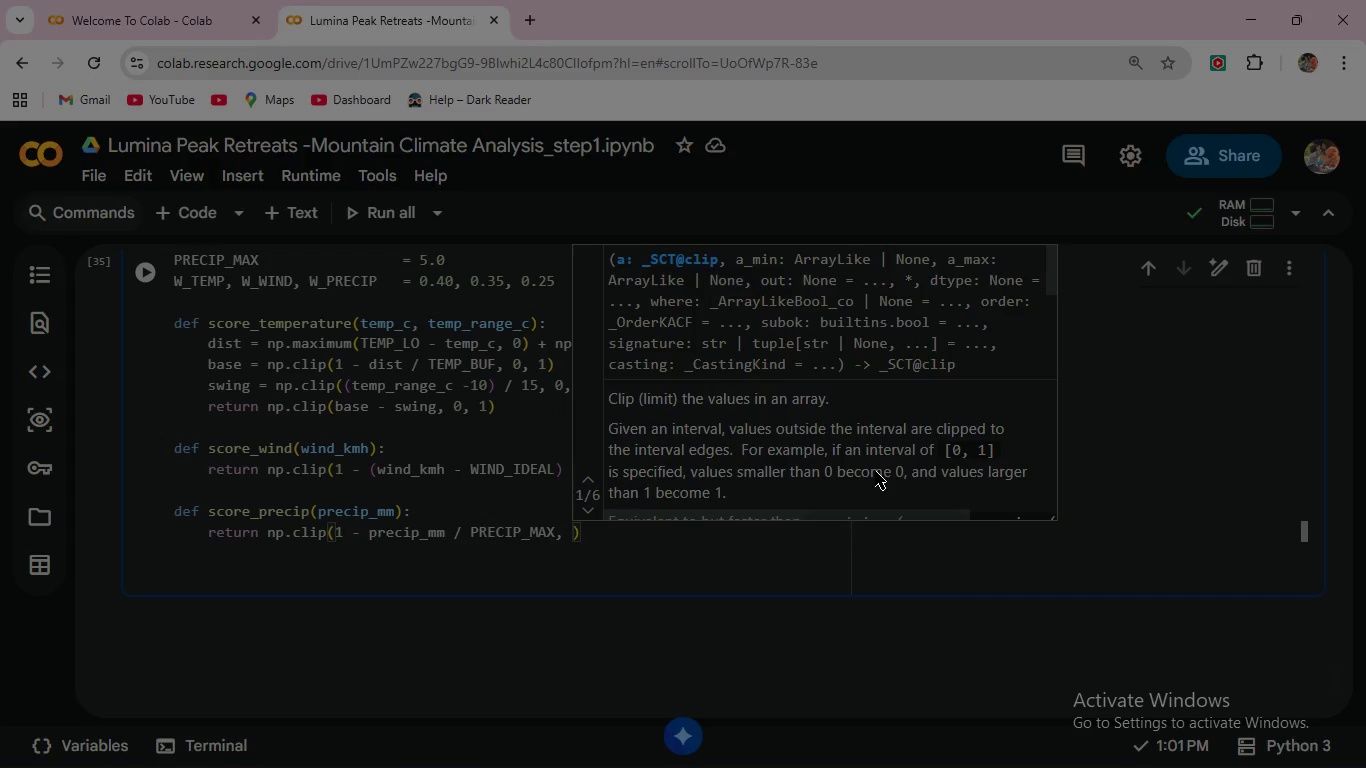 
key(0)
 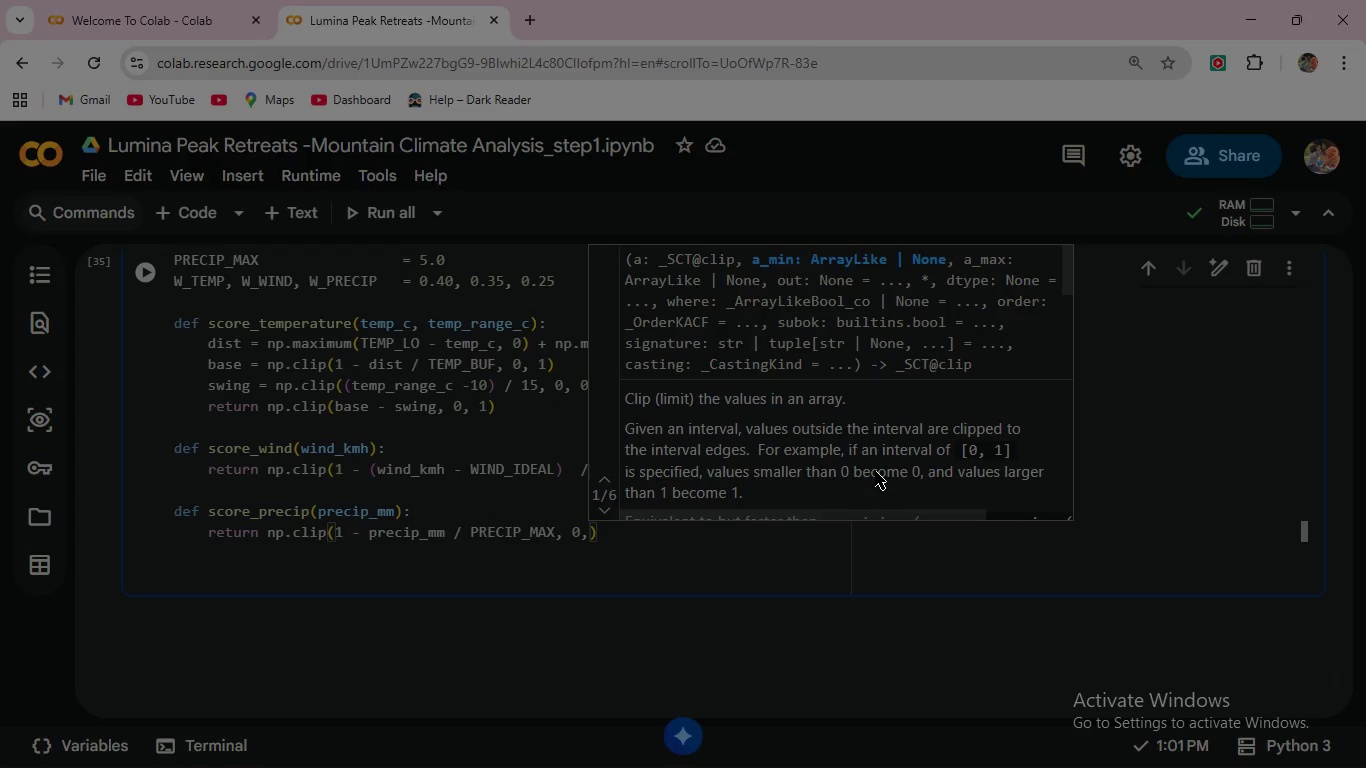 
key(Comma)
 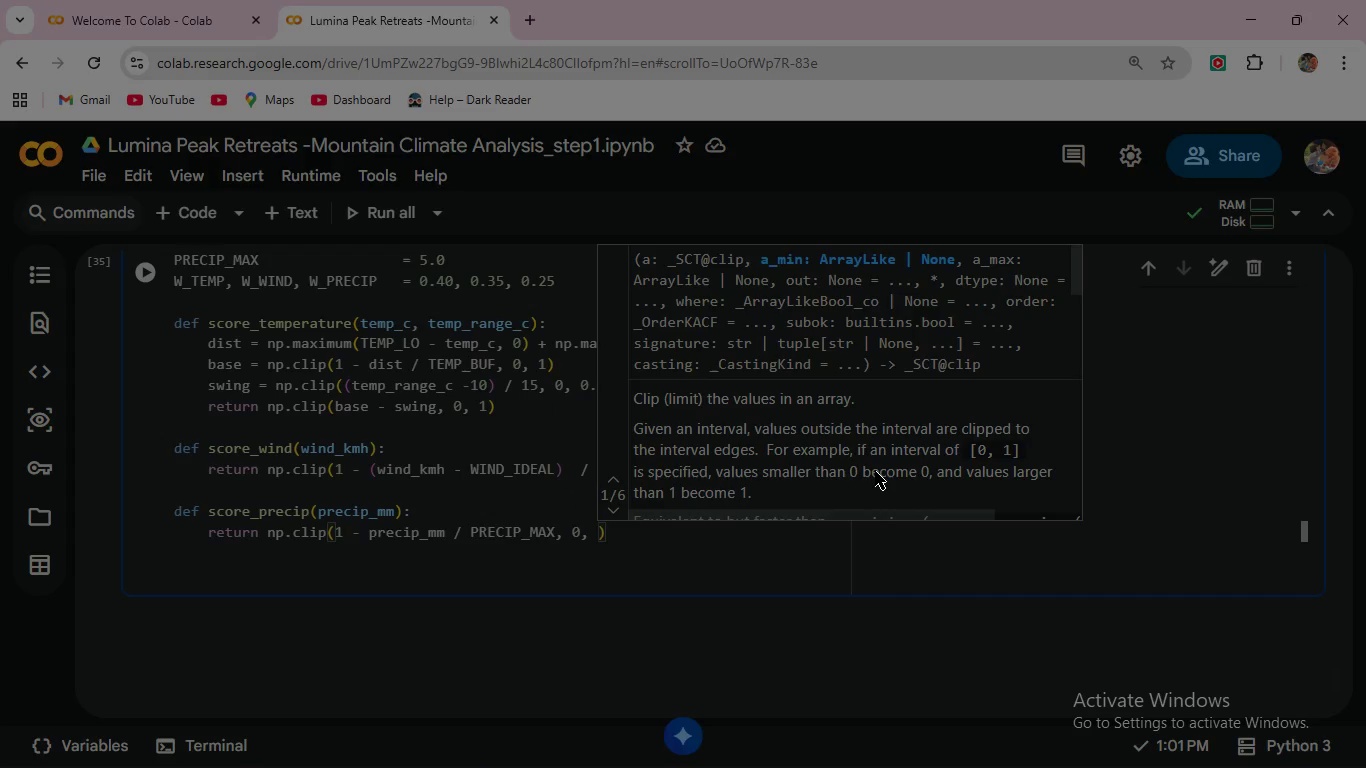 
key(Space)
 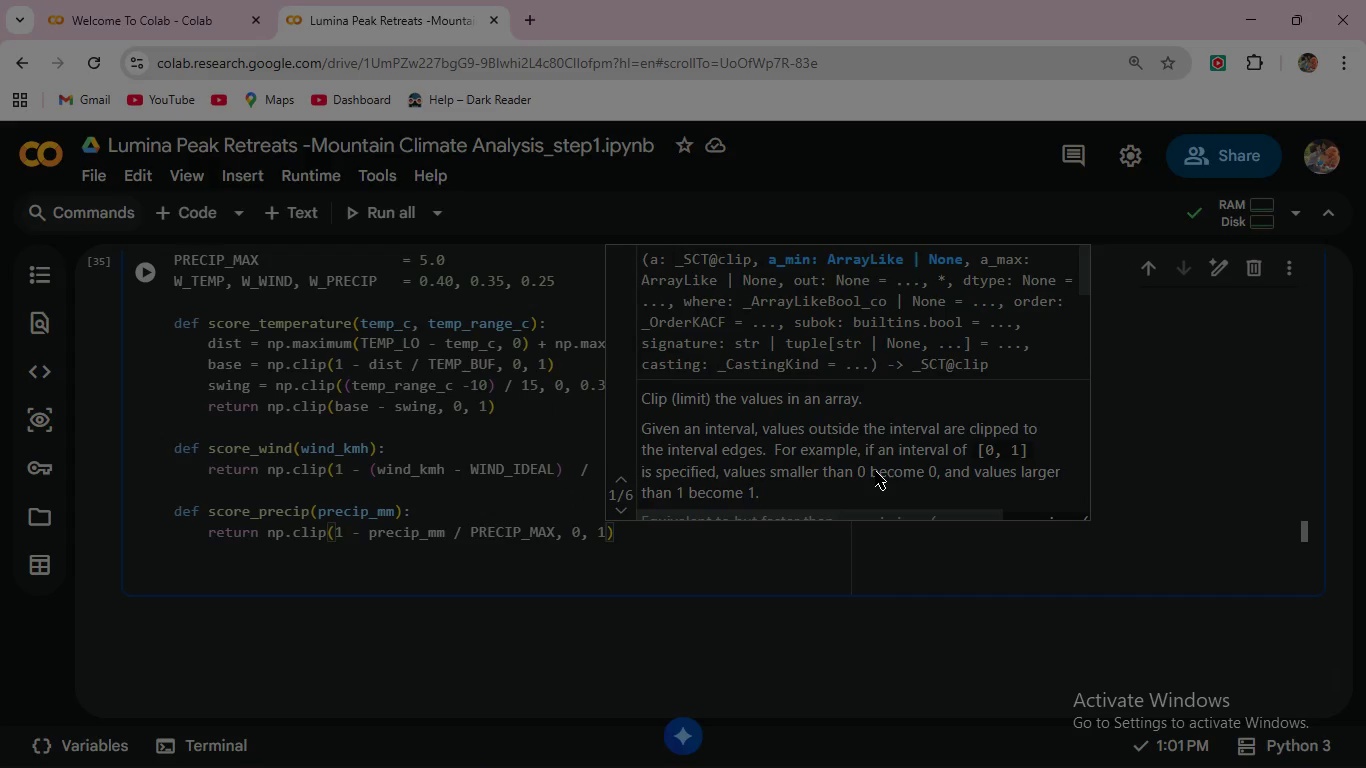 
key(1)
 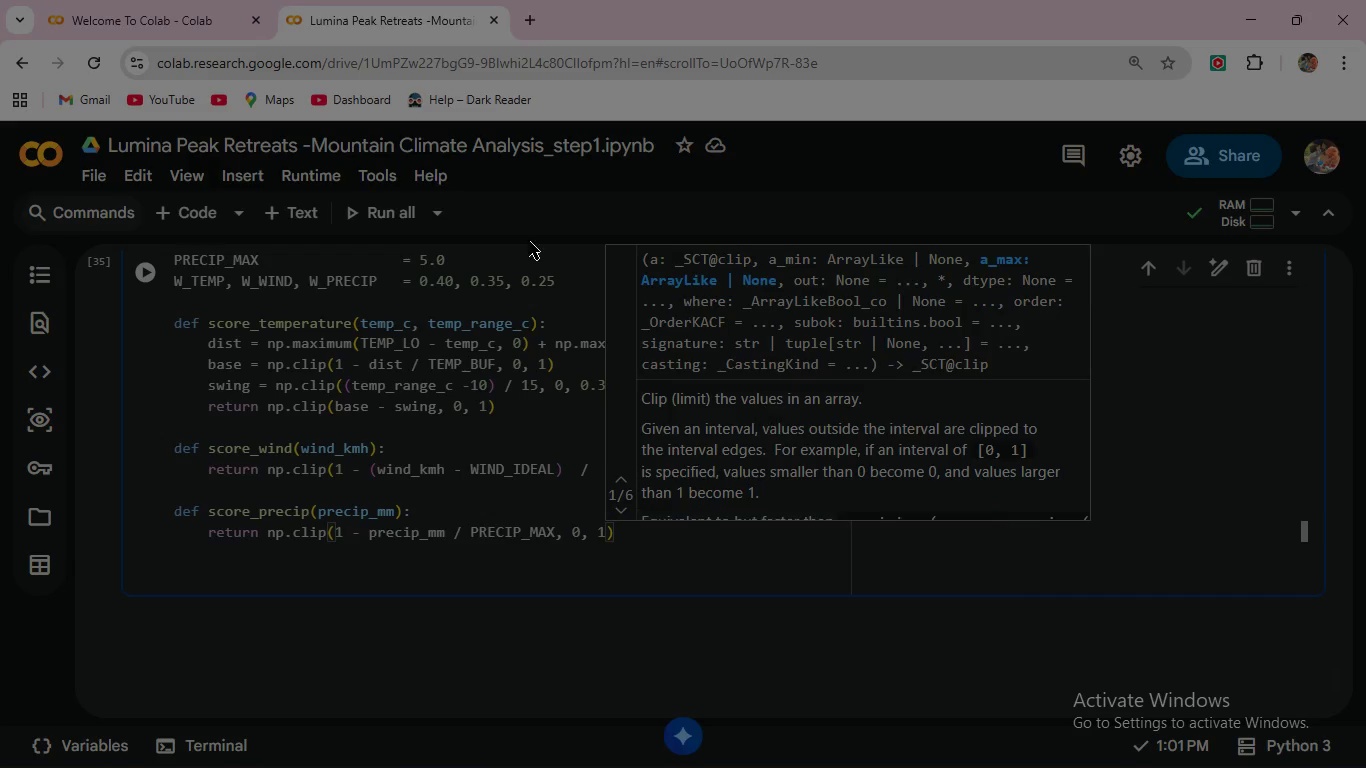 
wait(5.66)
 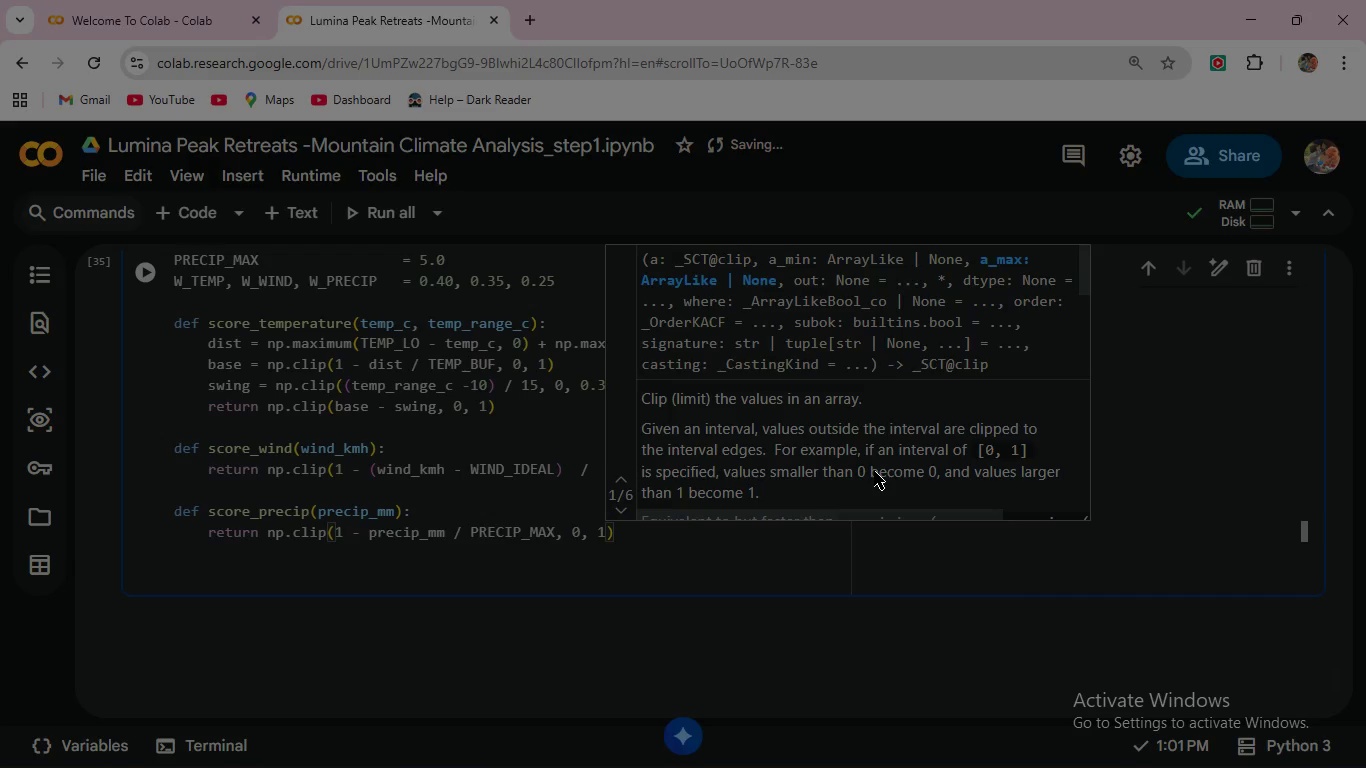 
left_click([148, 275])
 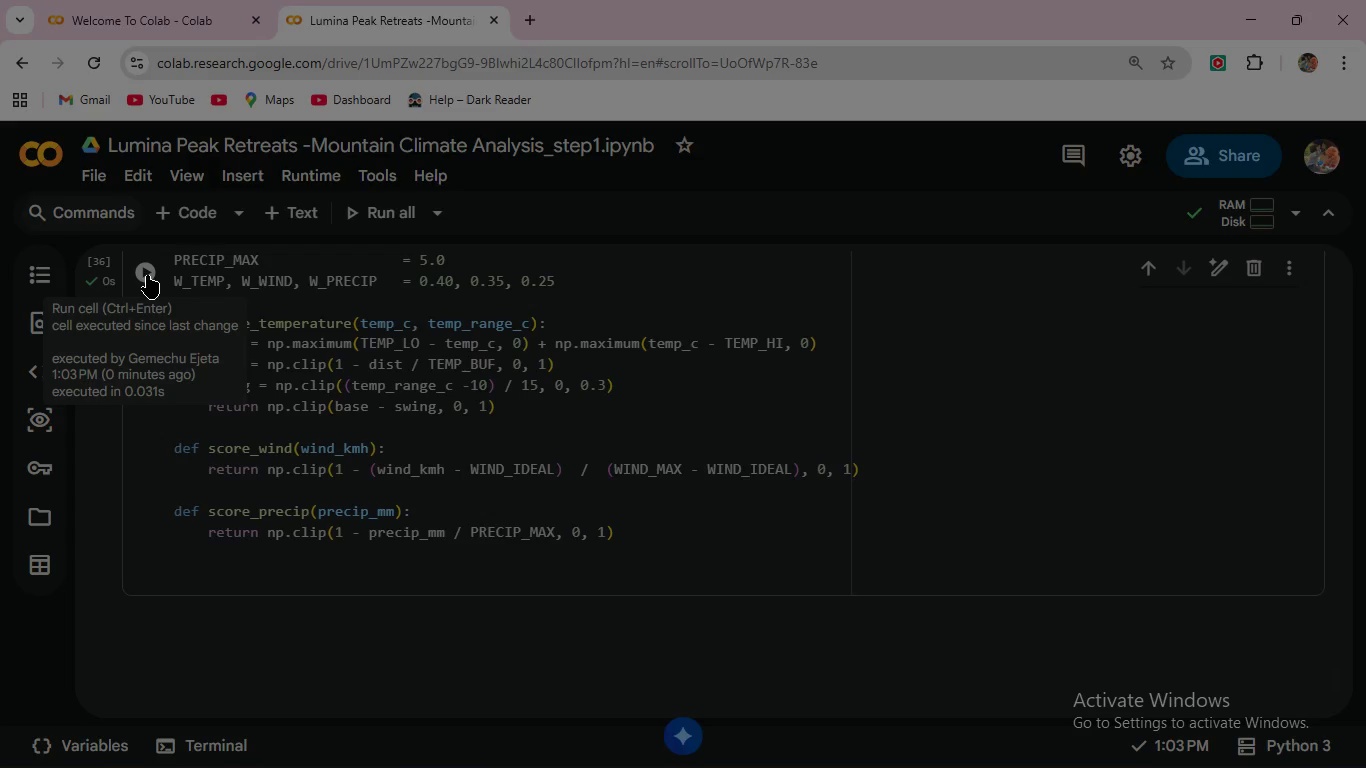 
wait(23.97)
 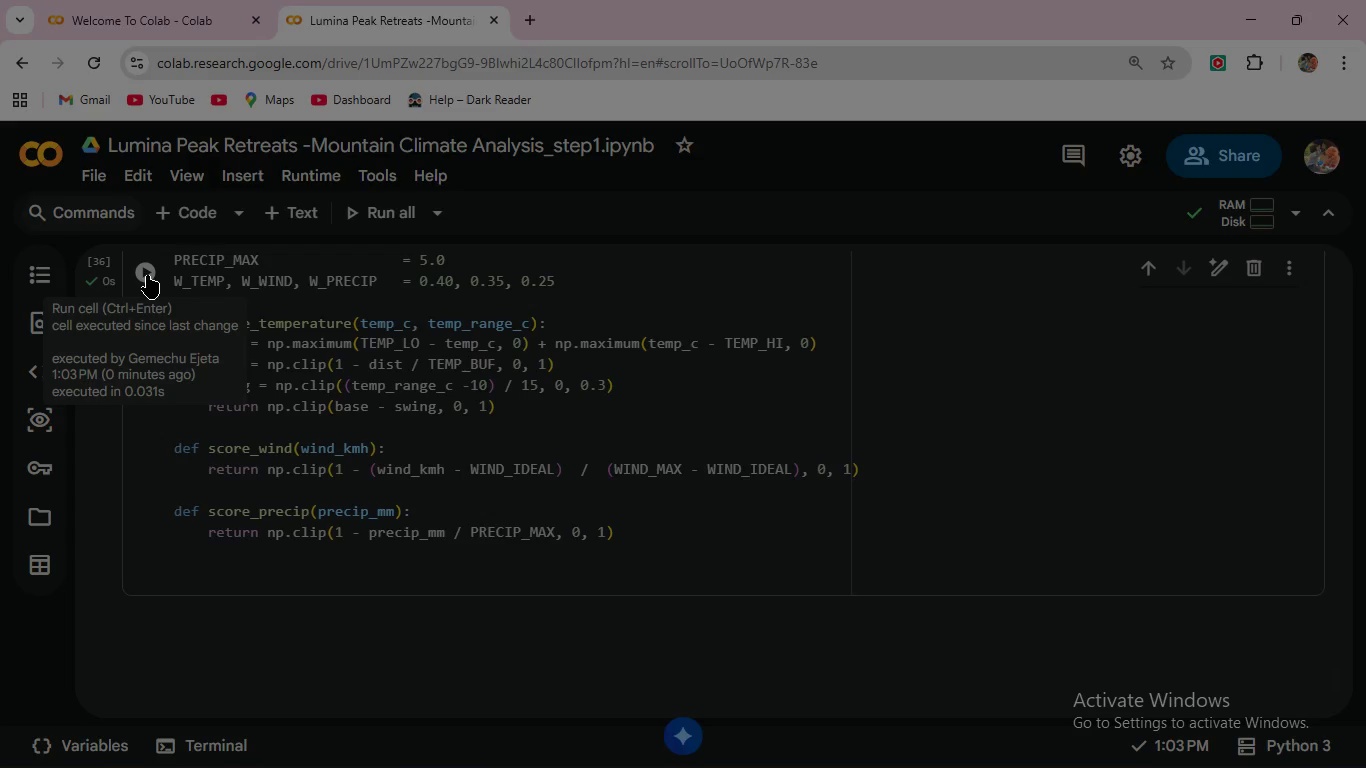 
left_click([656, 533])
 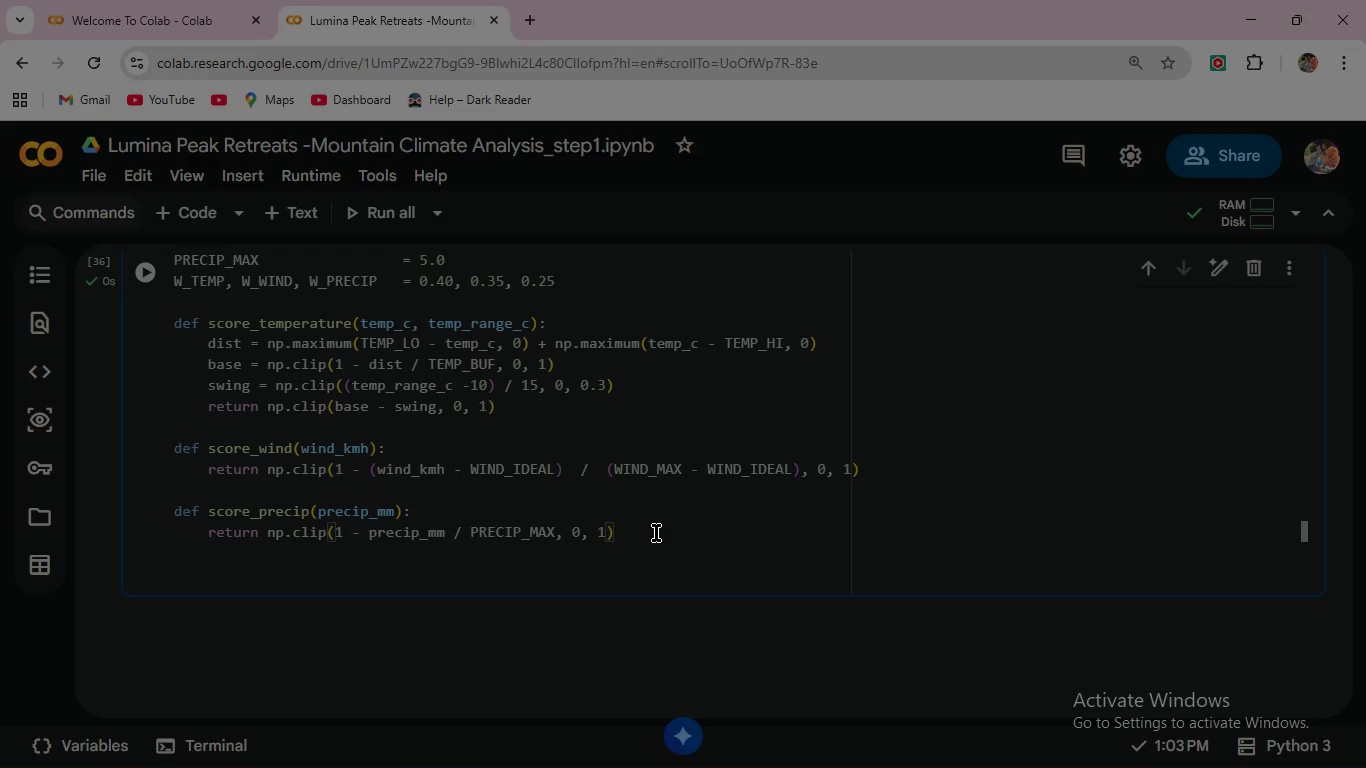 
left_click([656, 532])
 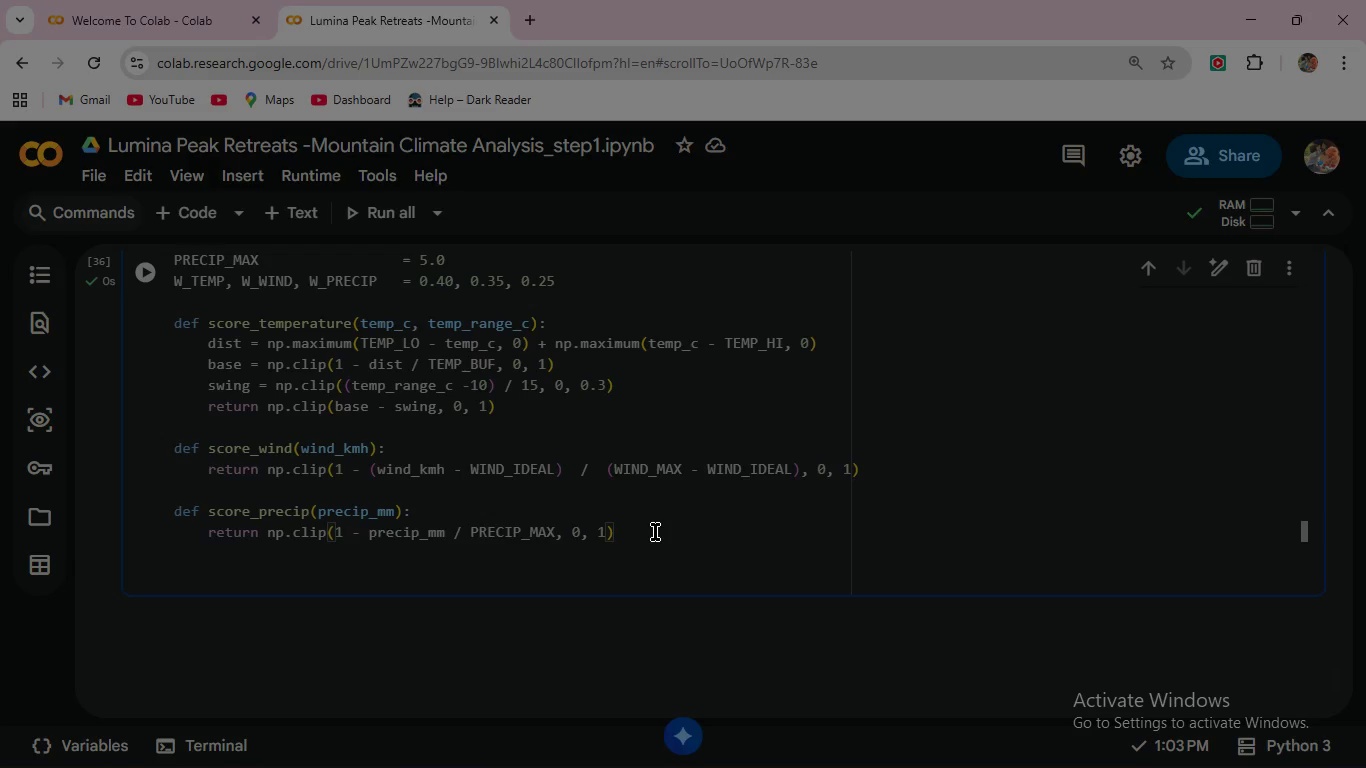 
wait(6.0)
 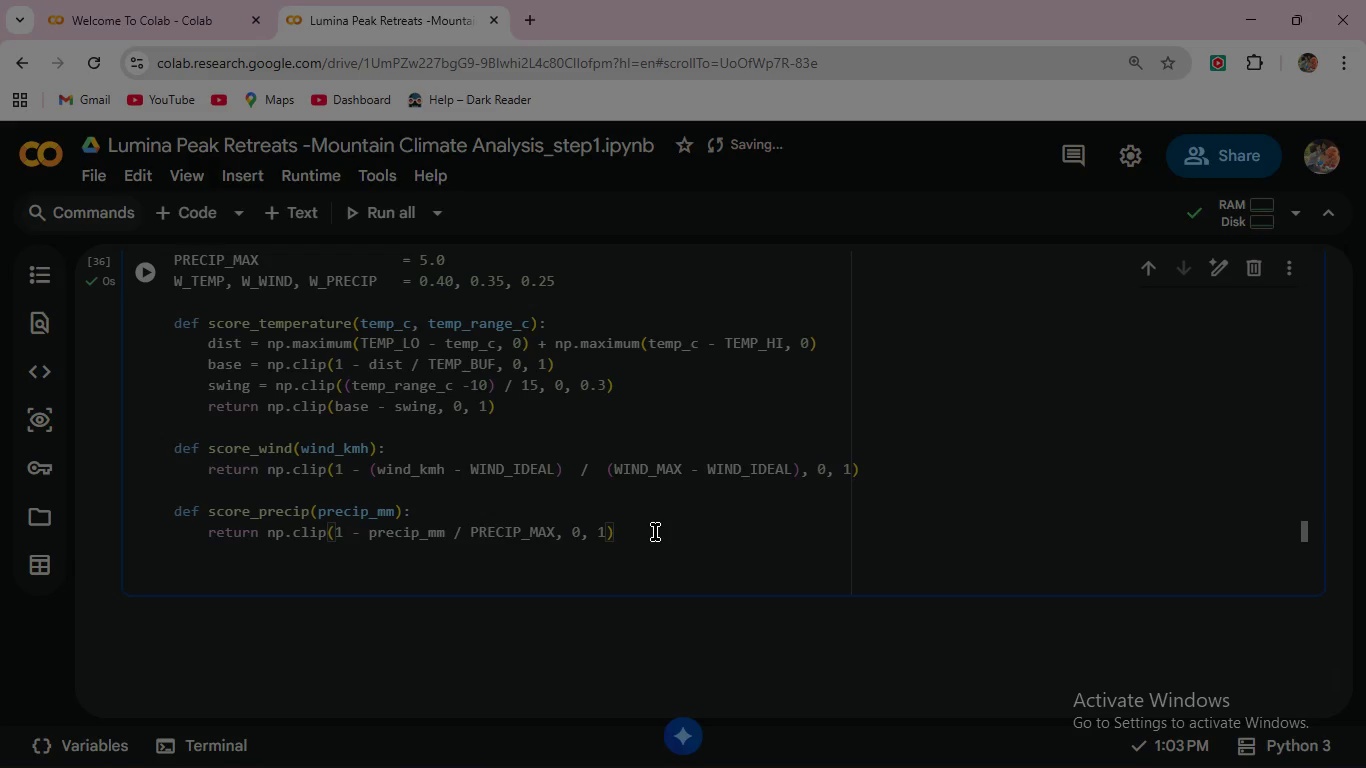 
key(Enter)
 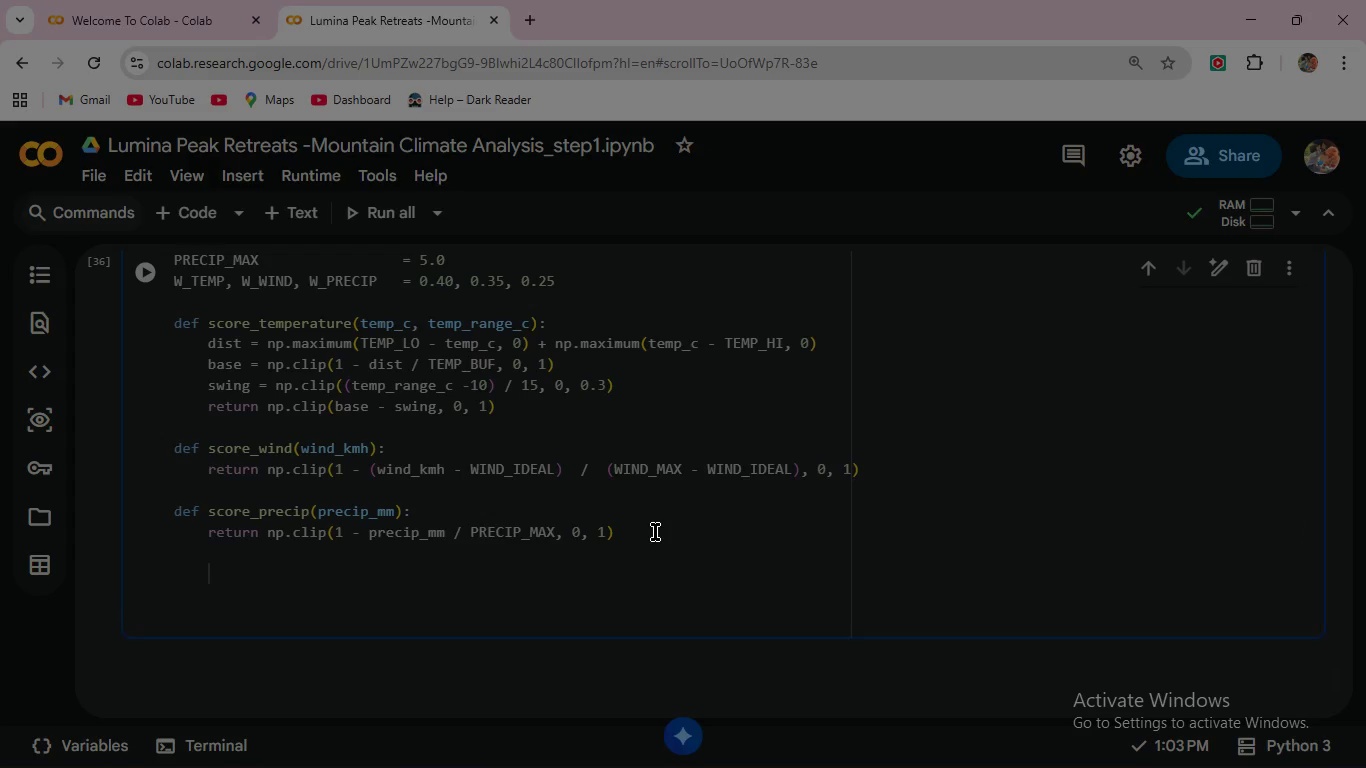 
key(Enter)
 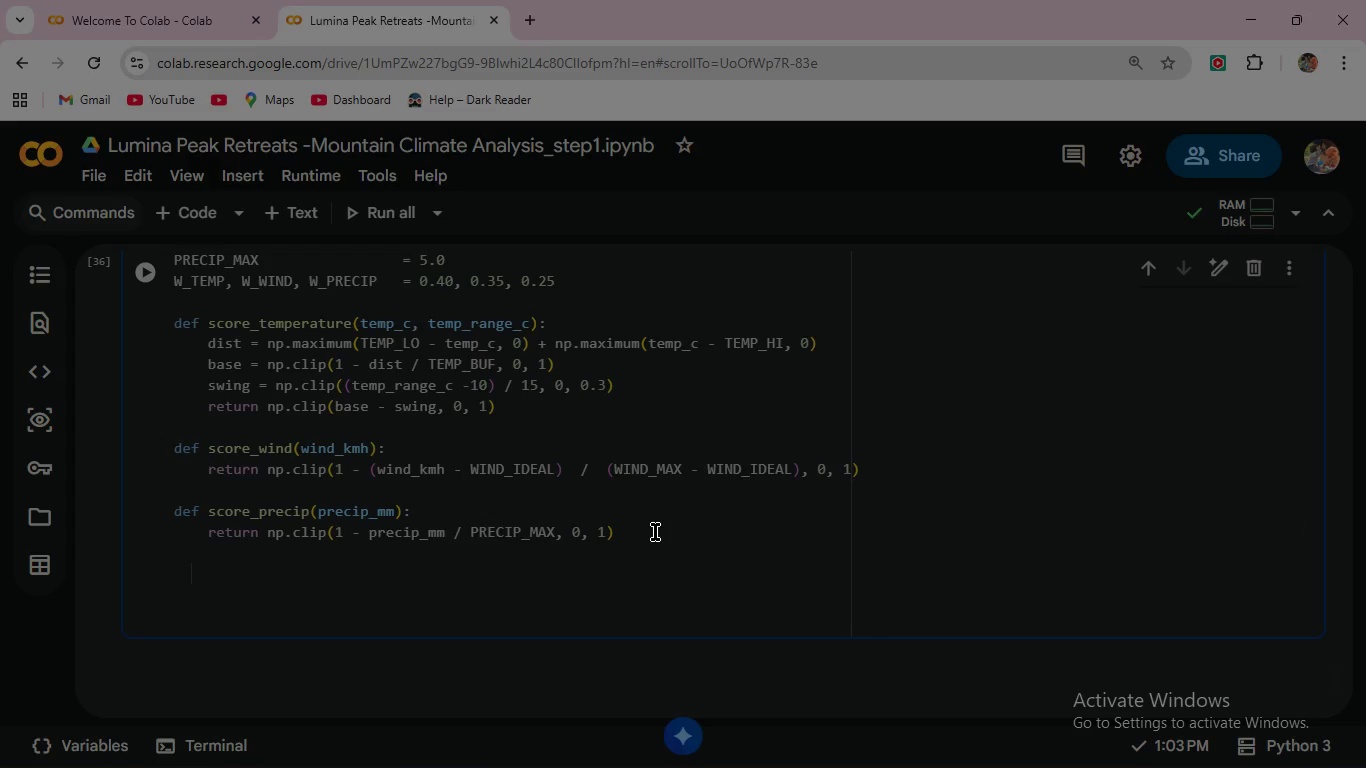 
key(Backspace)
 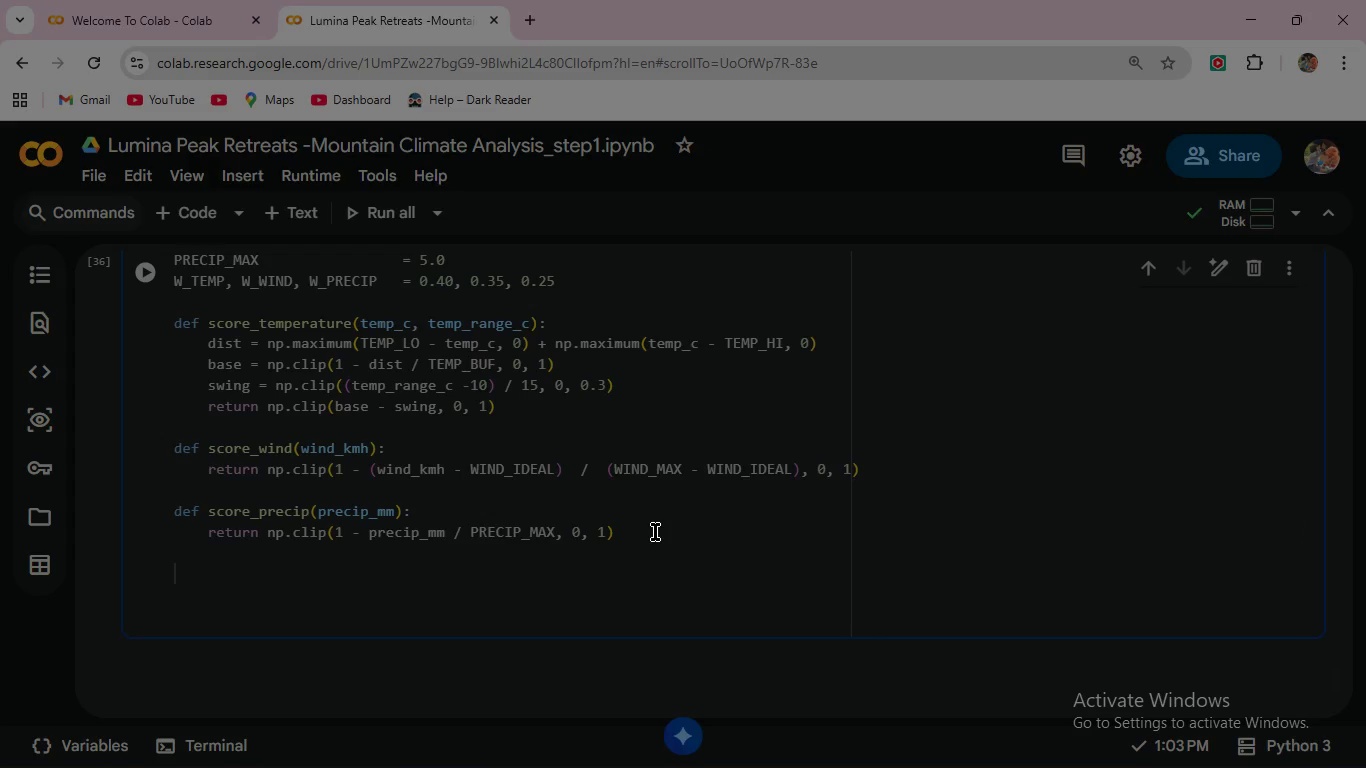 
key(Backspace)
 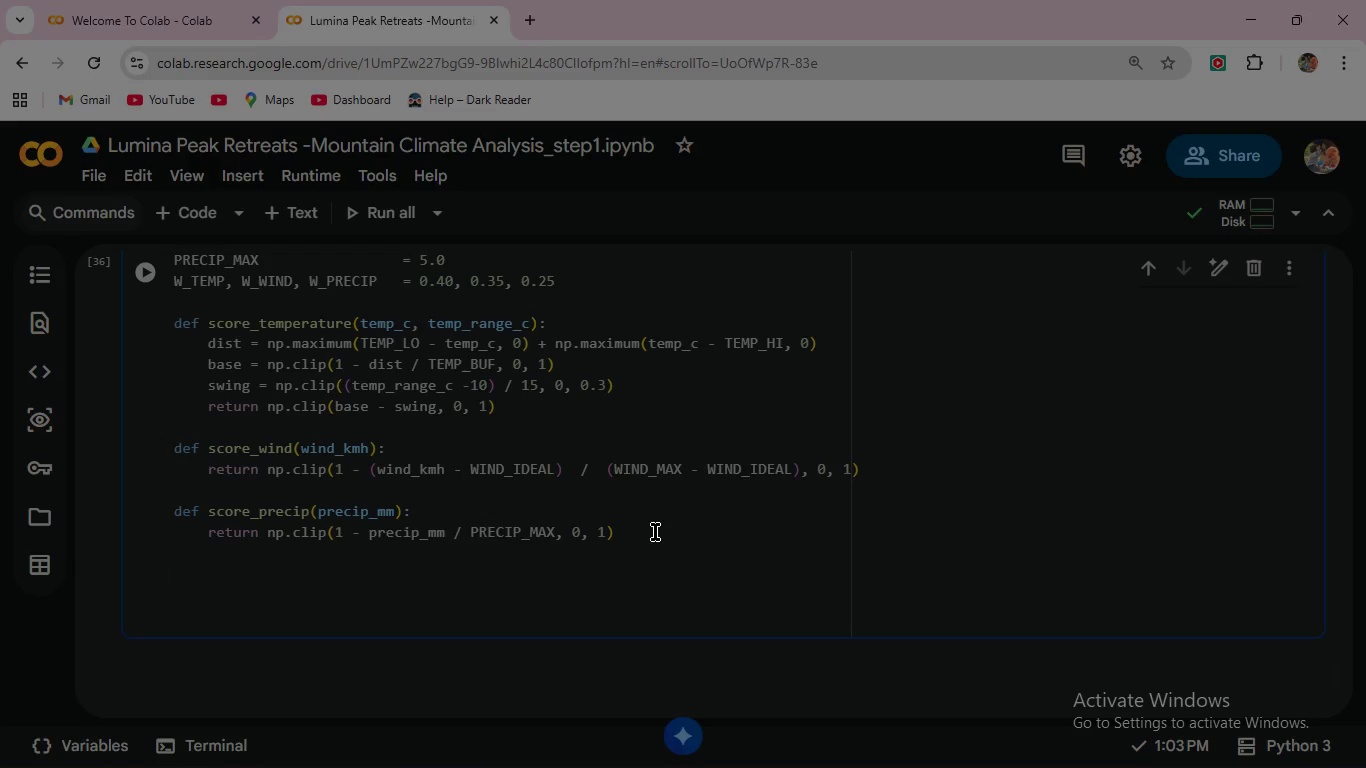 
type(df)
 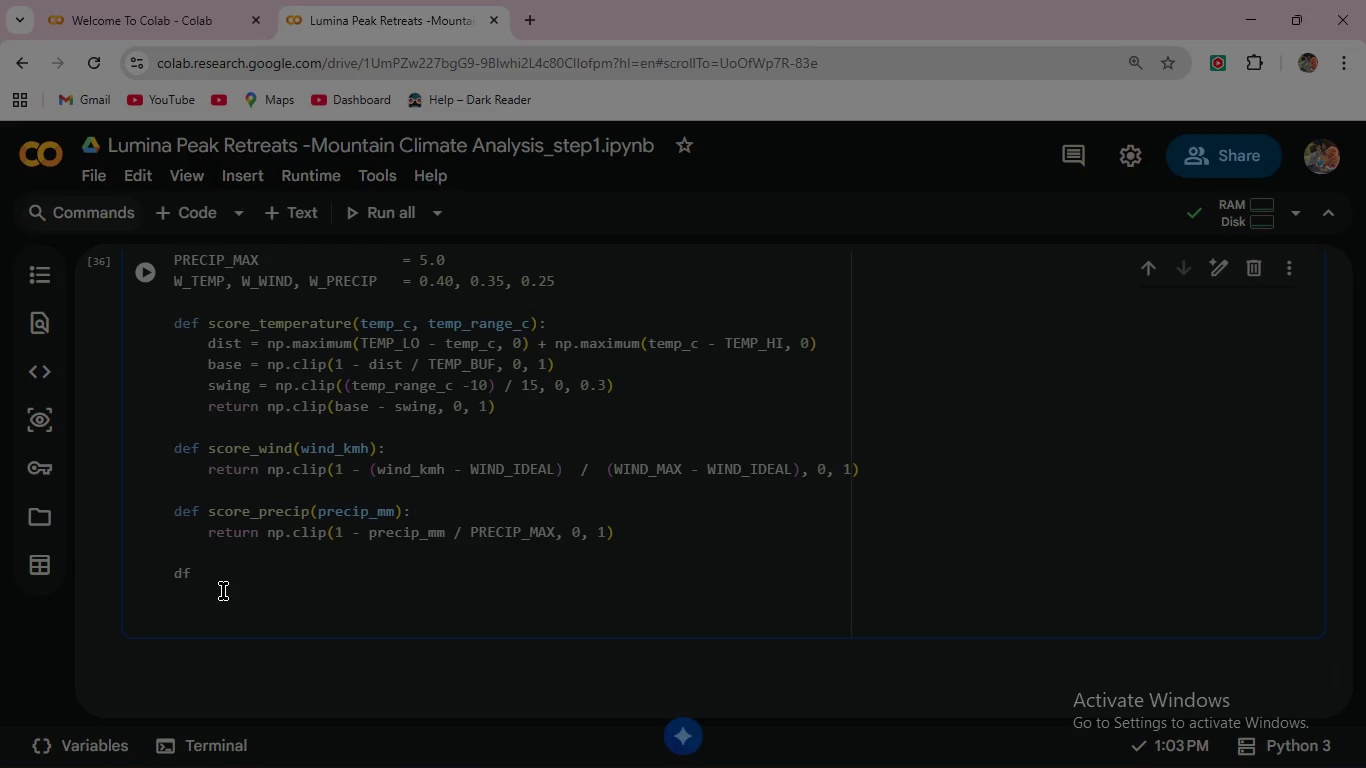 
wait(19.67)
 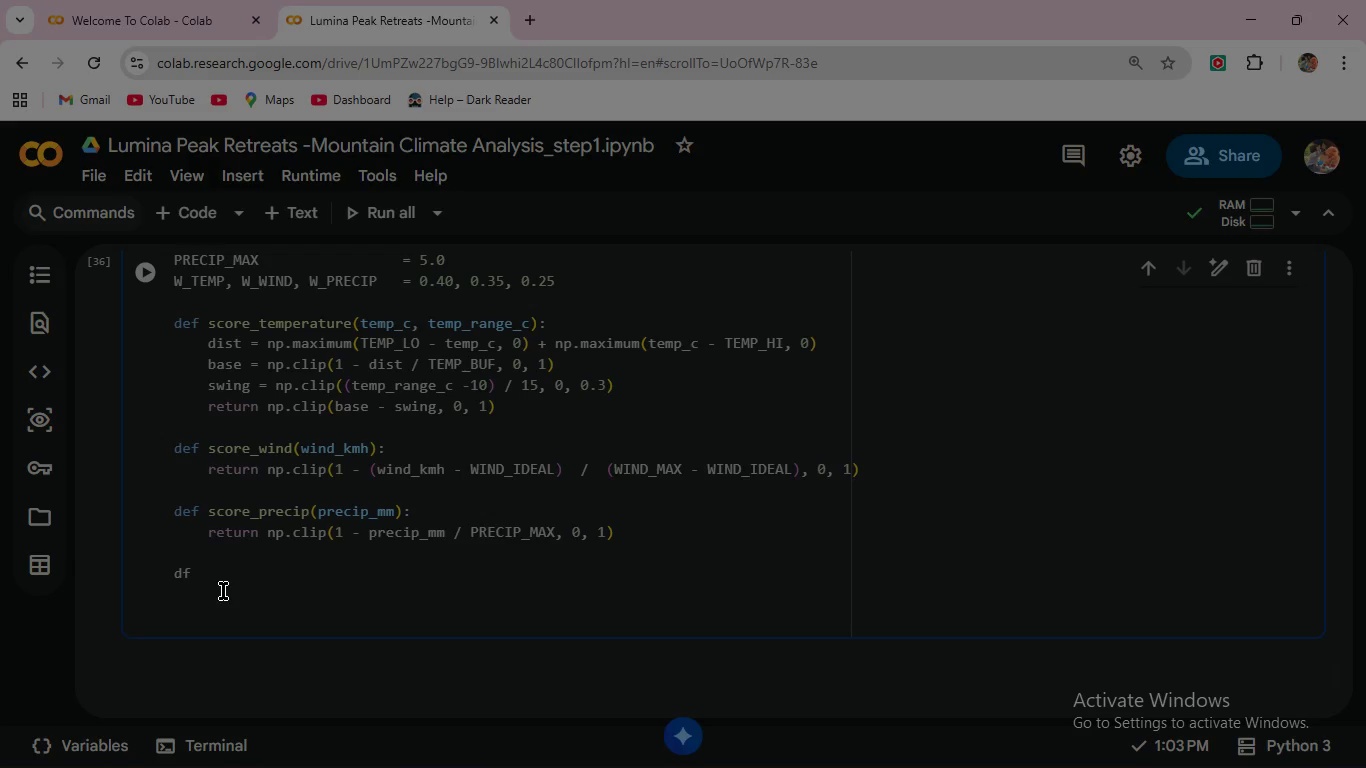 
left_click([200, 573])
 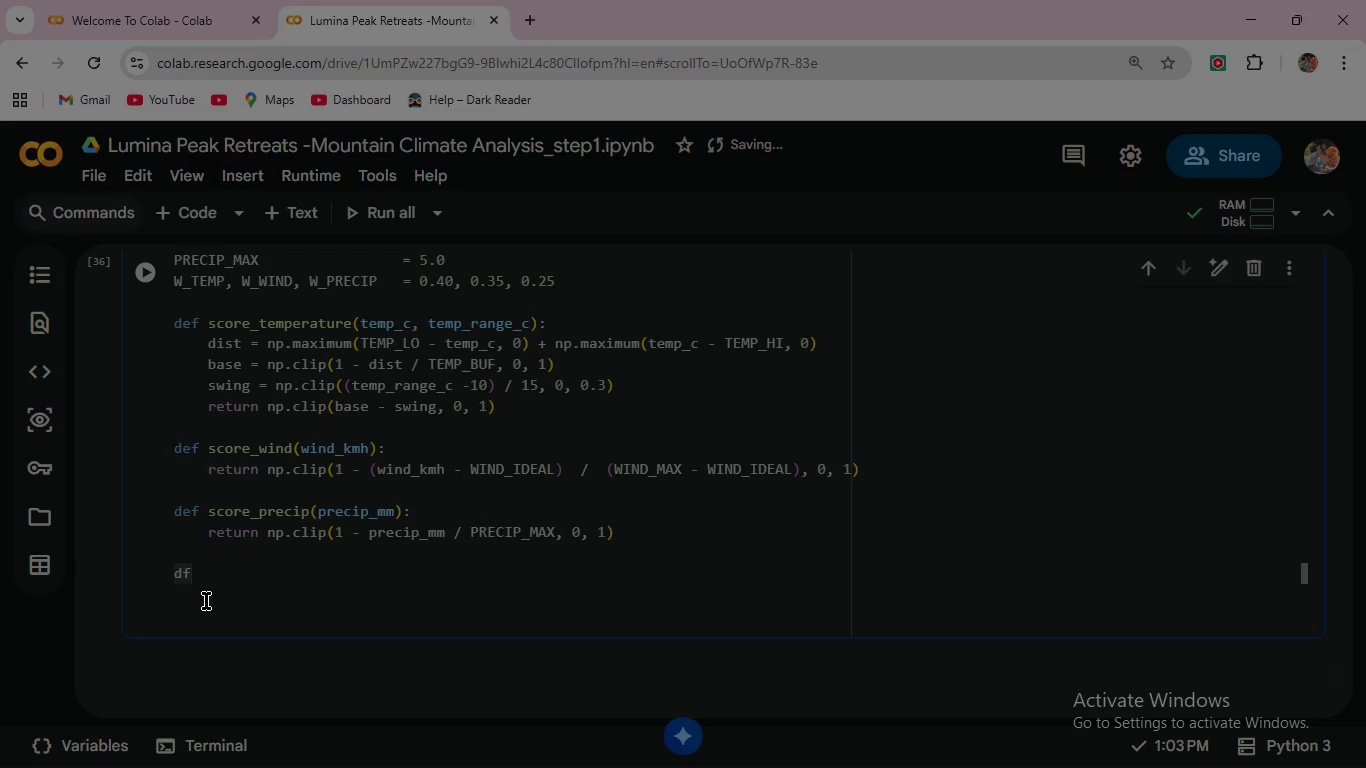 
type(["score_)
 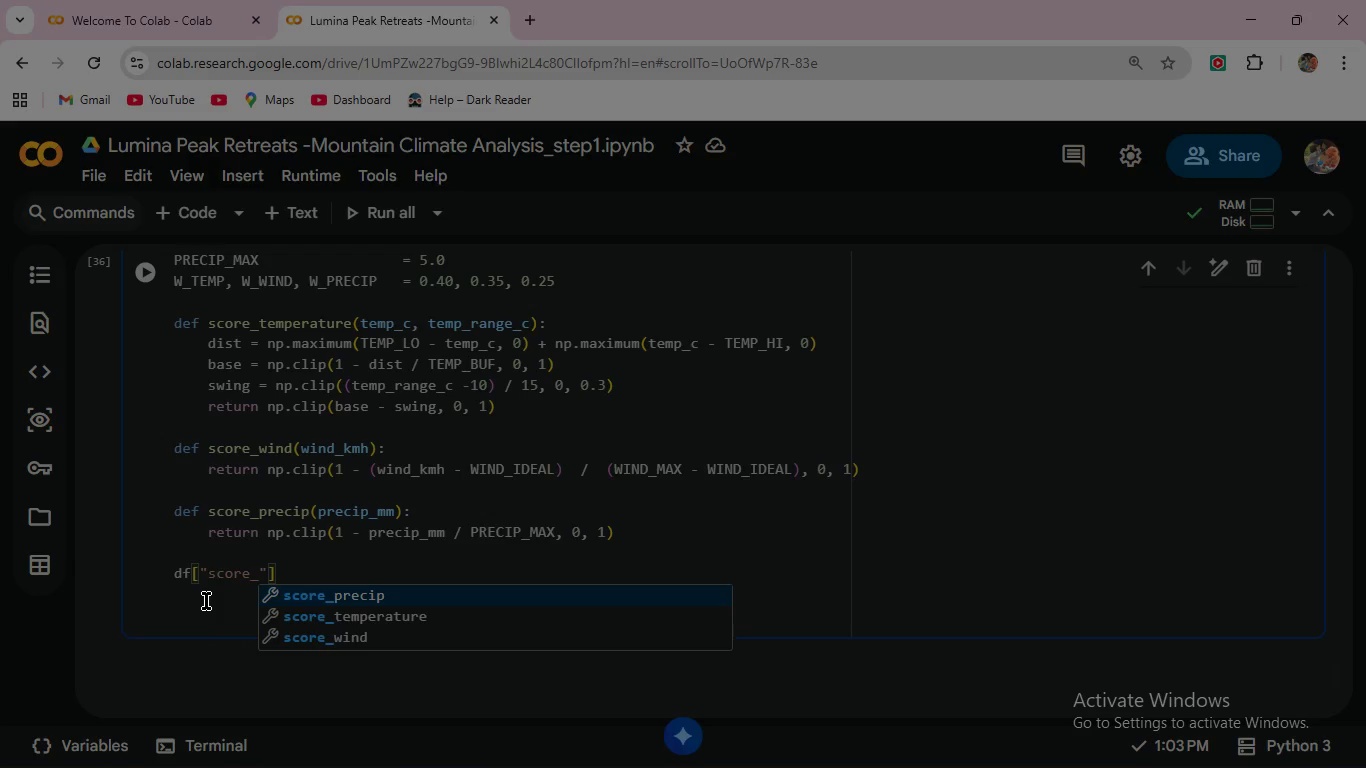 
type(temp)
 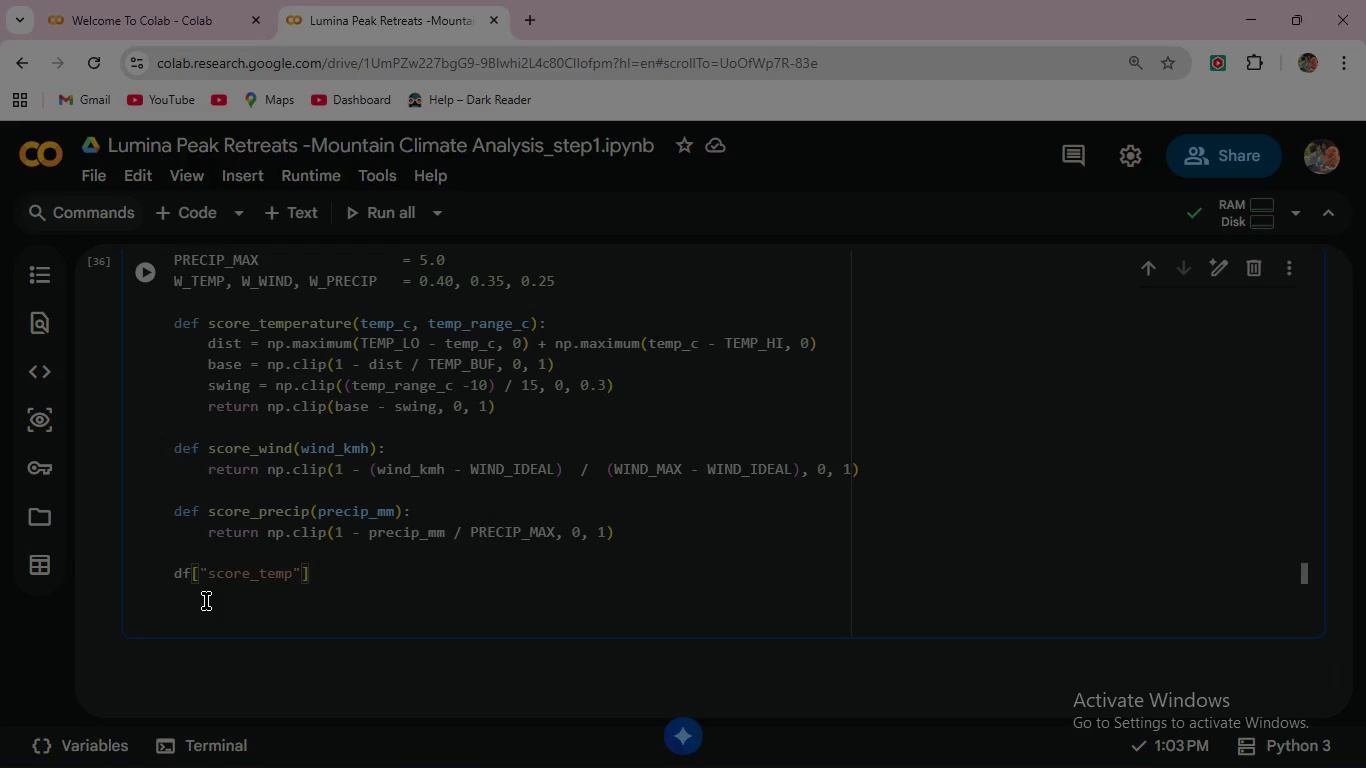 
key(ArrowRight)
 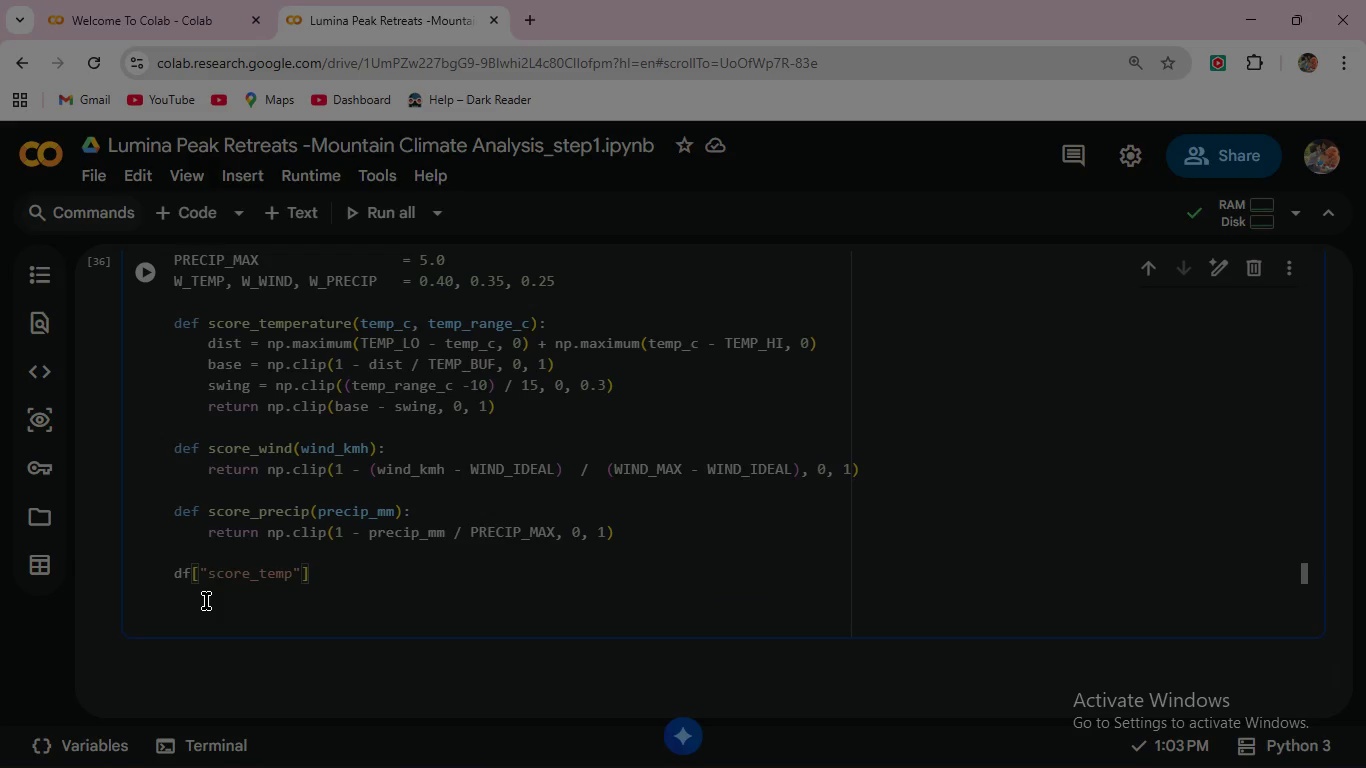 
key(ArrowRight)
 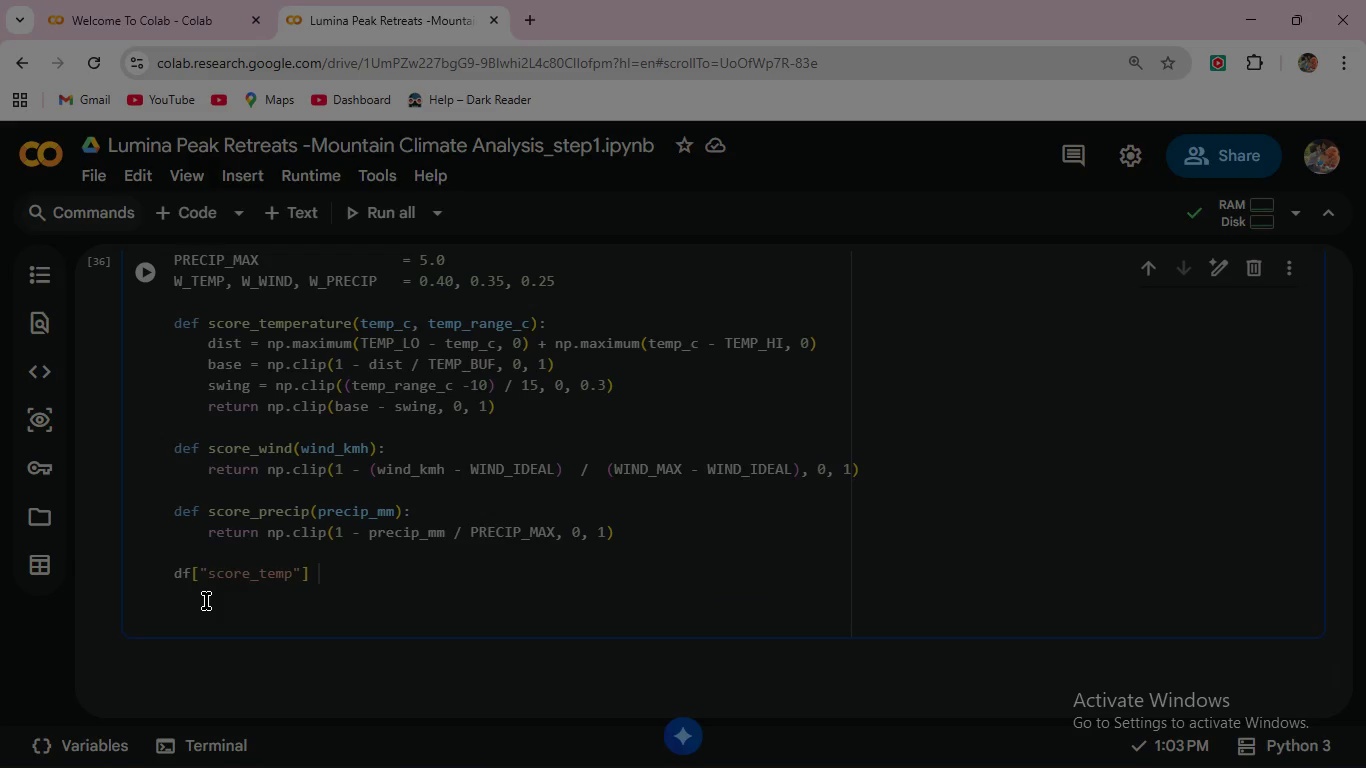 
type(  = score)
 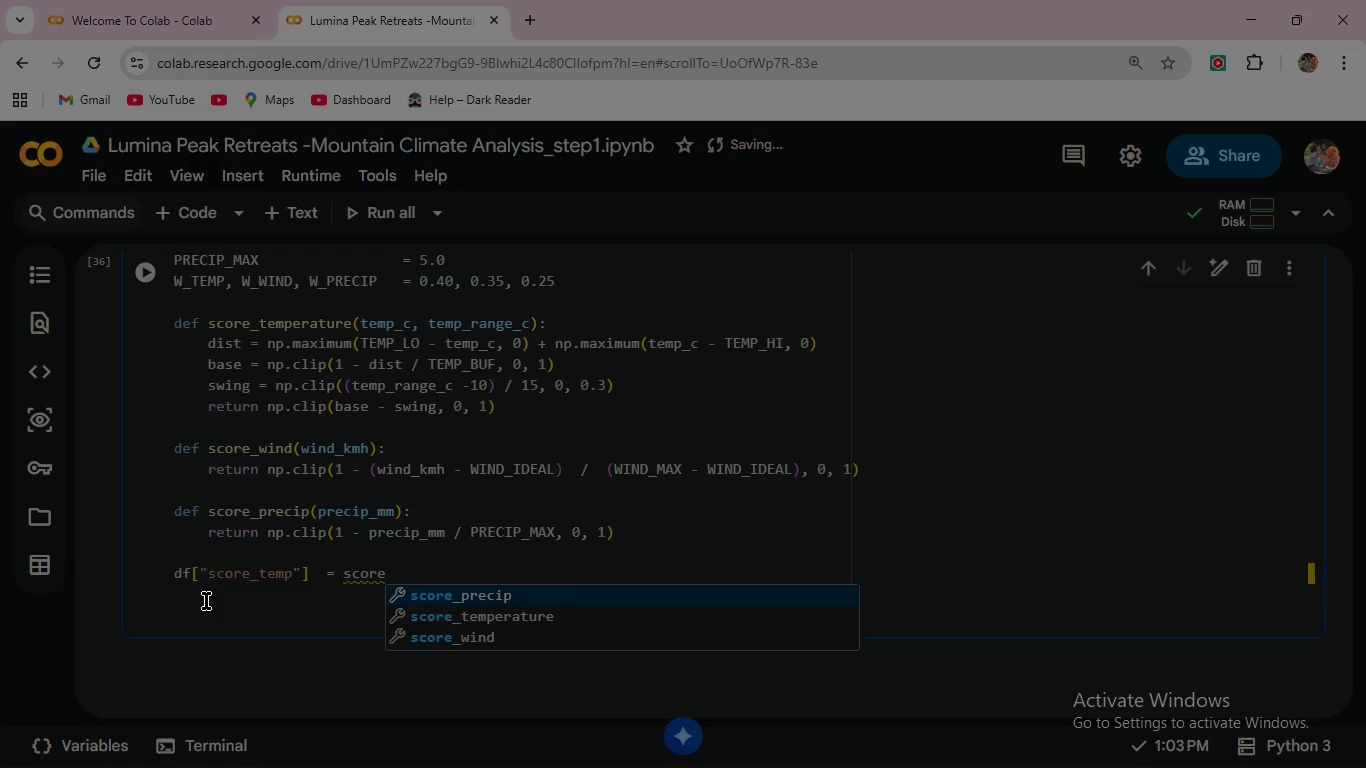 
key(ArrowDown)
 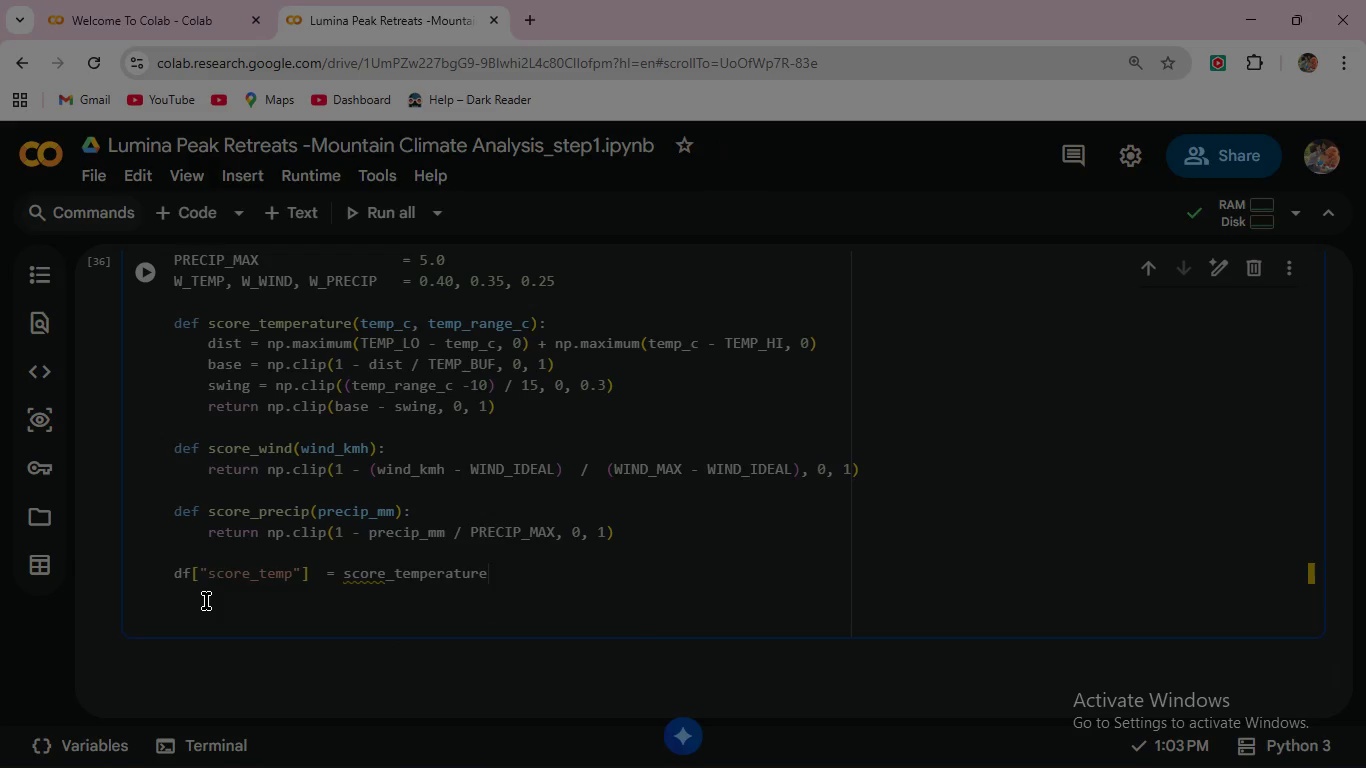 
key(Enter)
 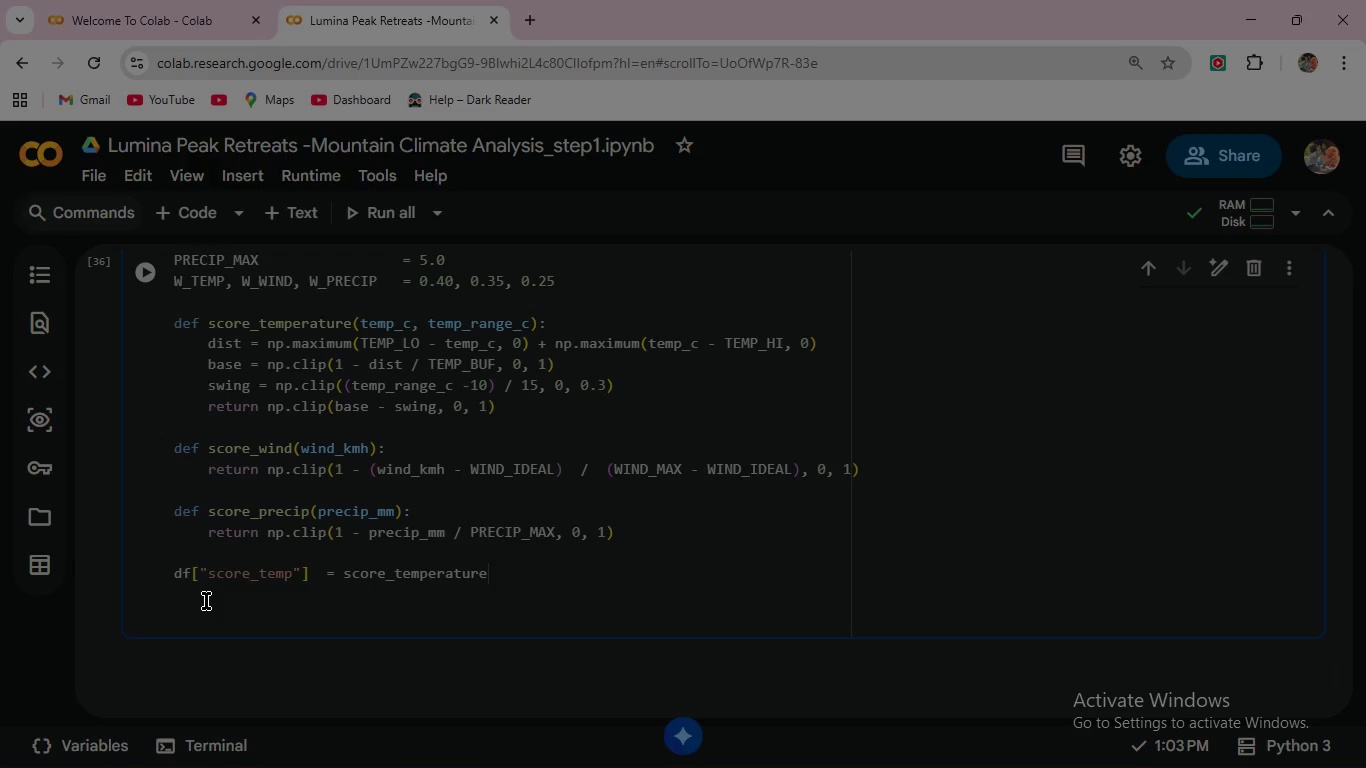 
wait(7.14)
 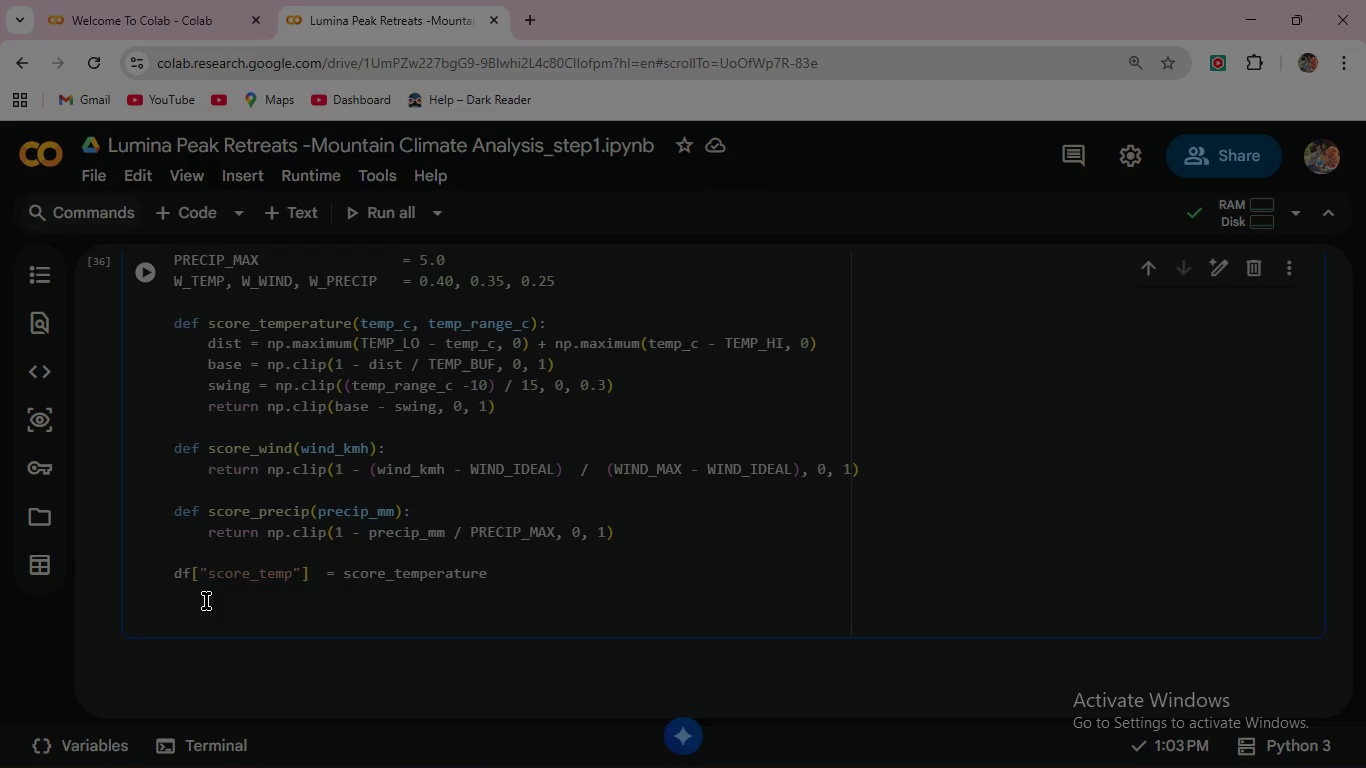 
type((df["t)
 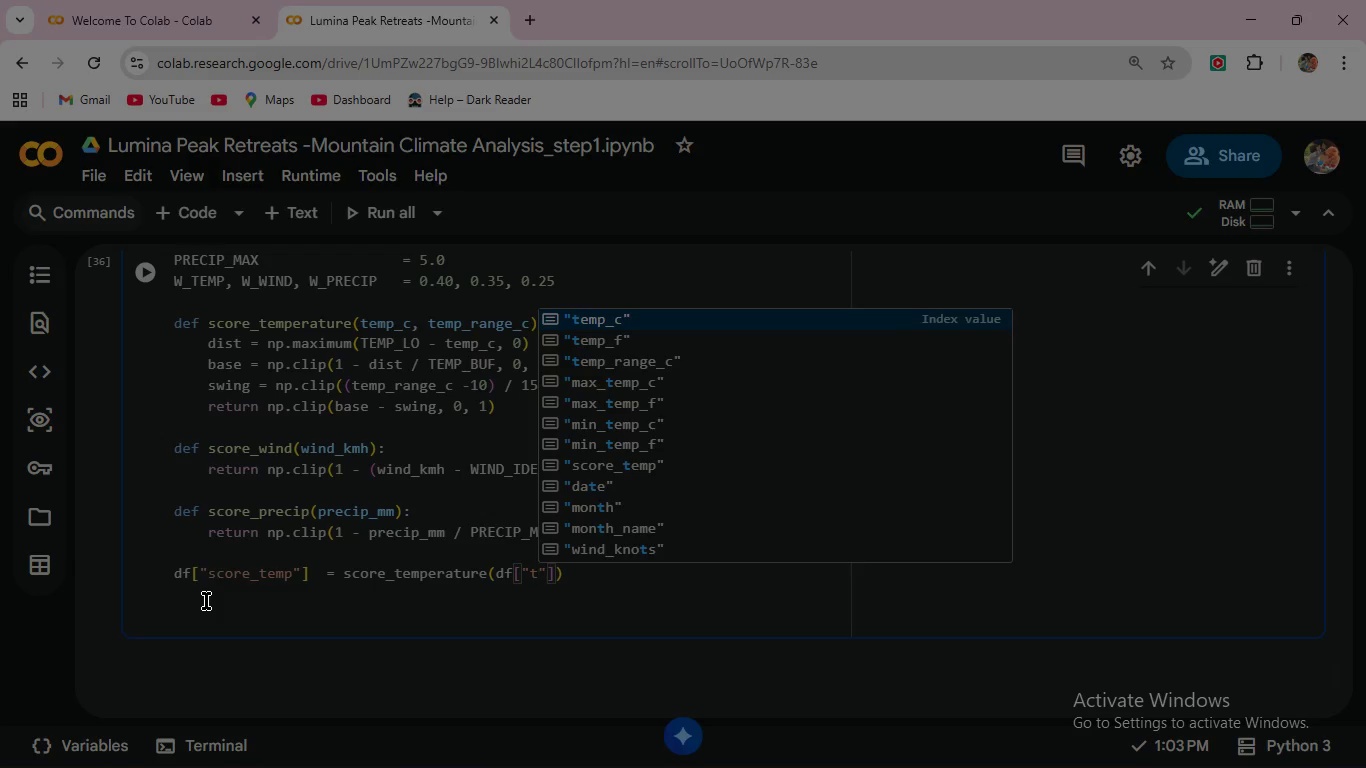 
key(Enter)
 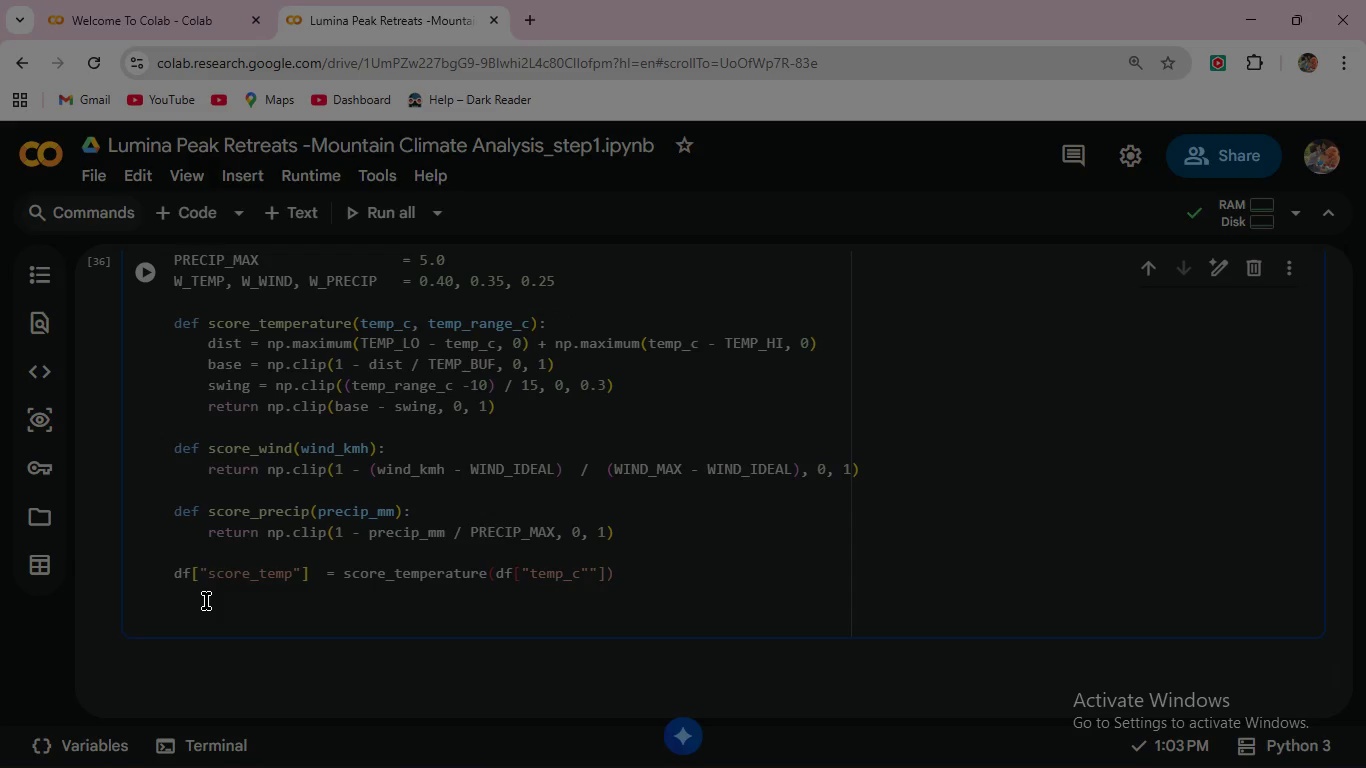 
key(ArrowRight)
 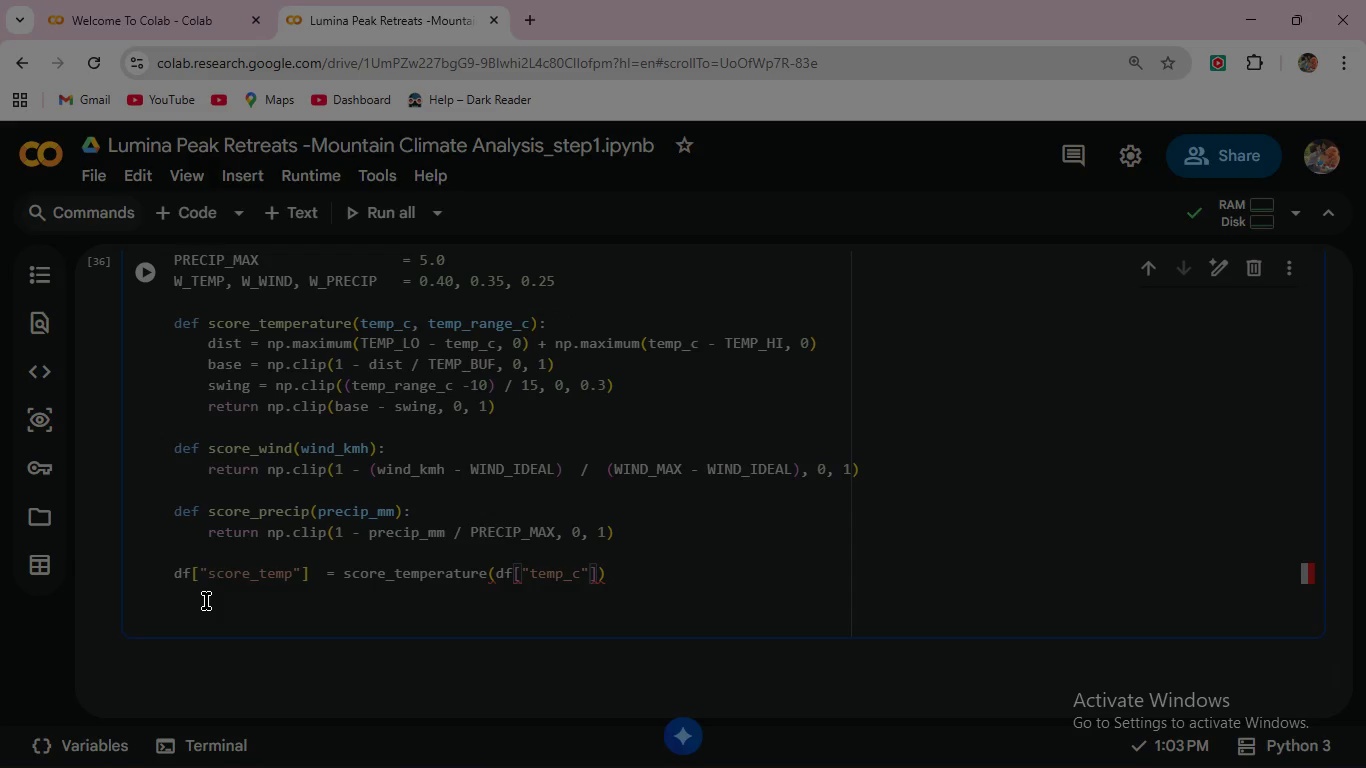 
key(Backspace)
 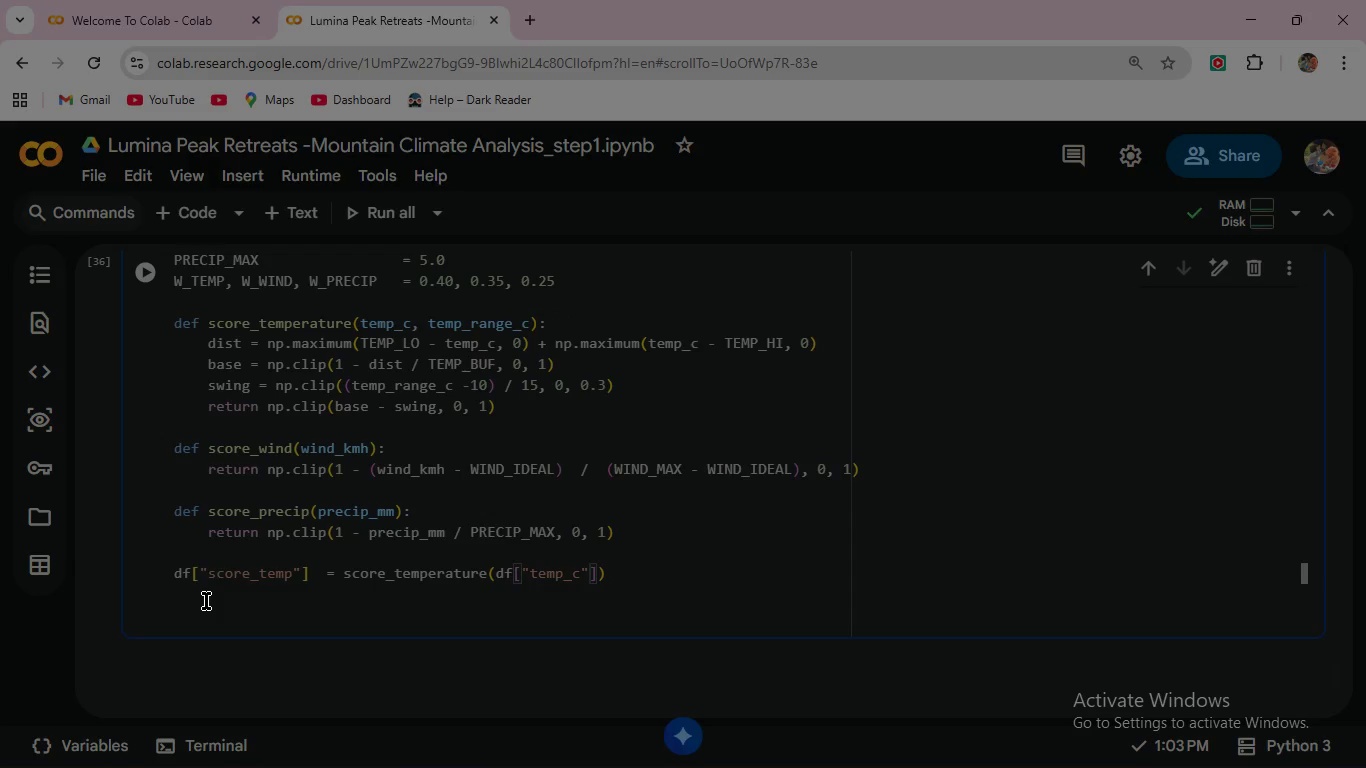 
key(ArrowRight)
 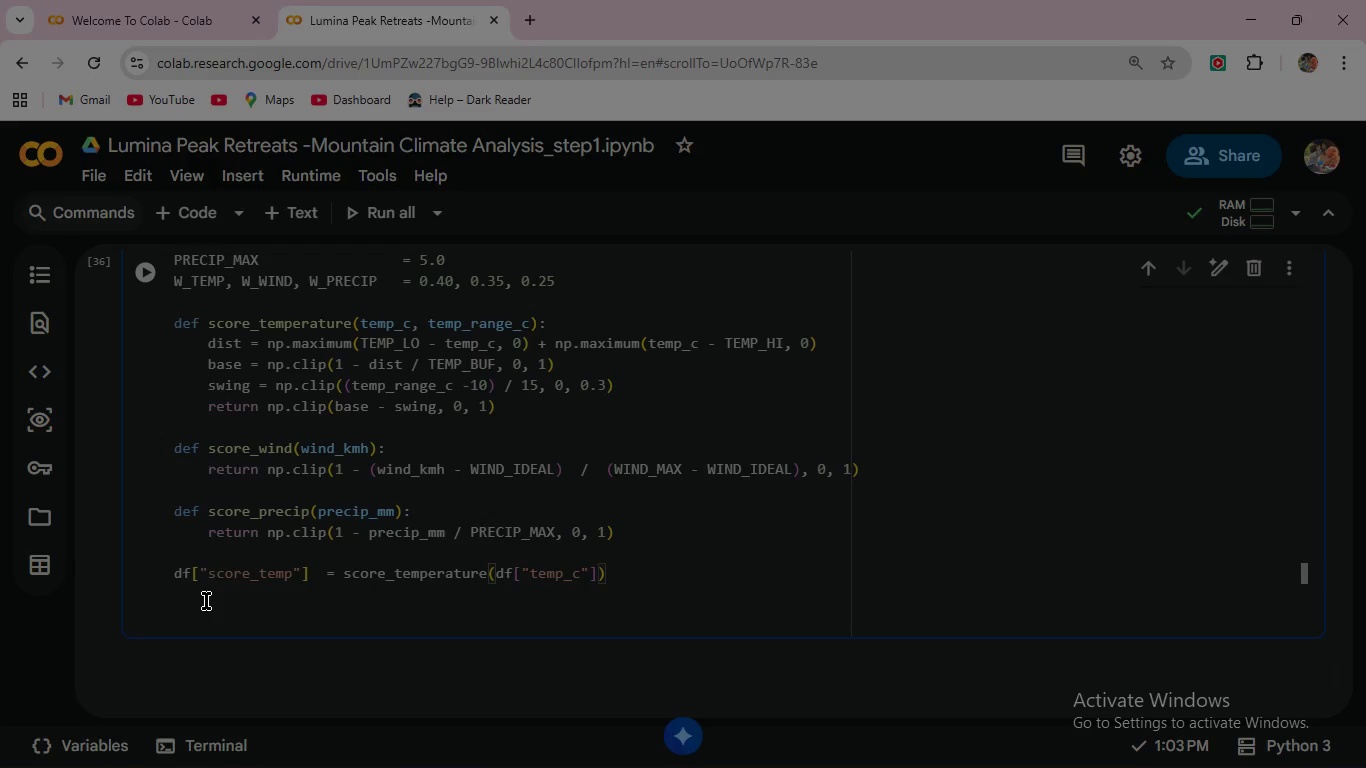 
type(, df[")
 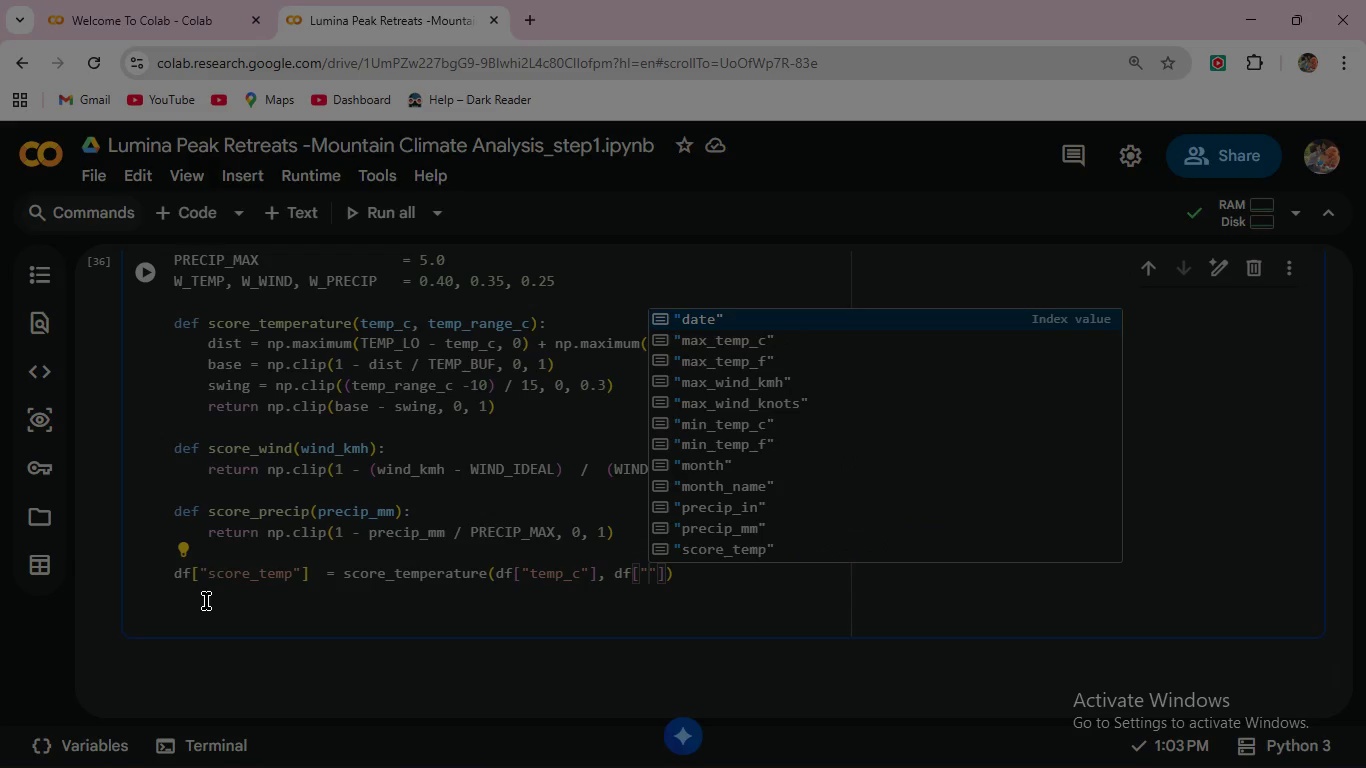 
type(teemp)
key(Backspace)
key(Backspace)
key(Backspace)
type(mp_range_c)
 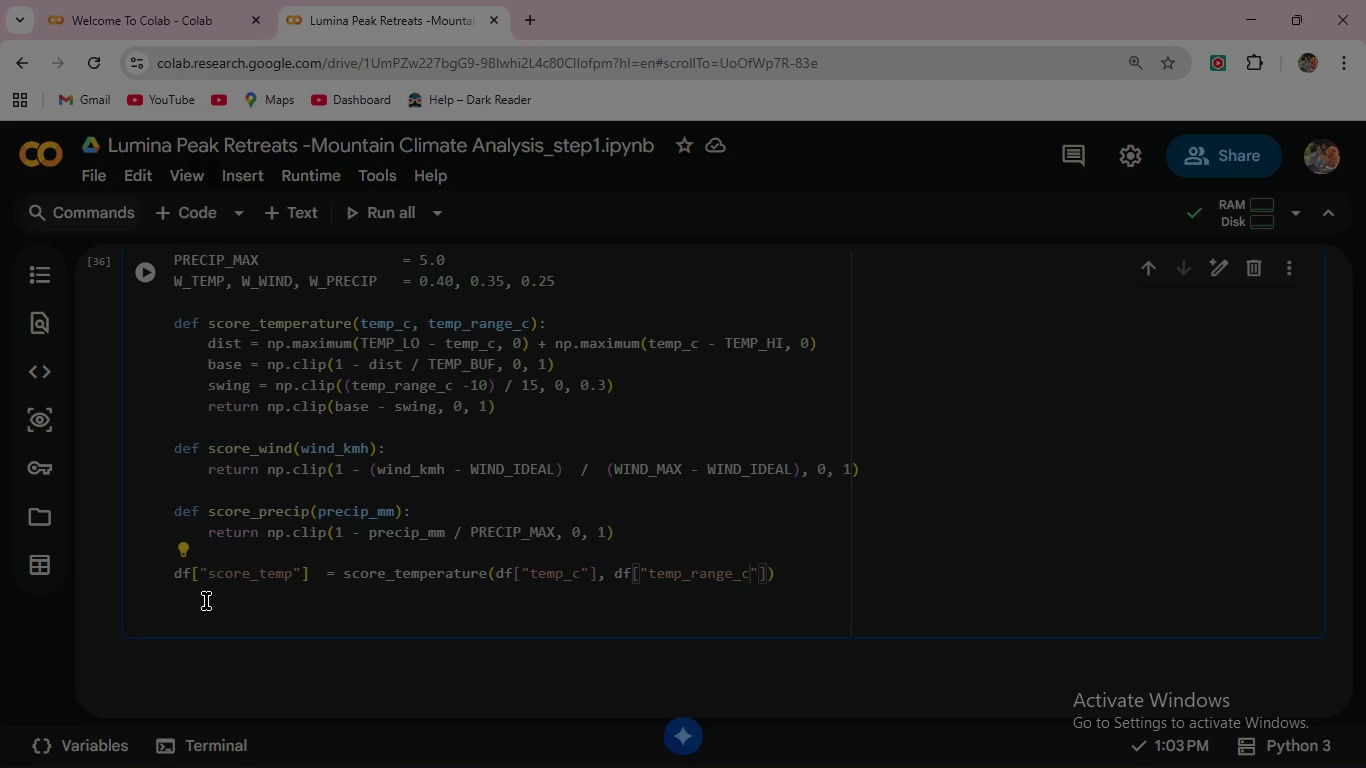 
wait(6.25)
 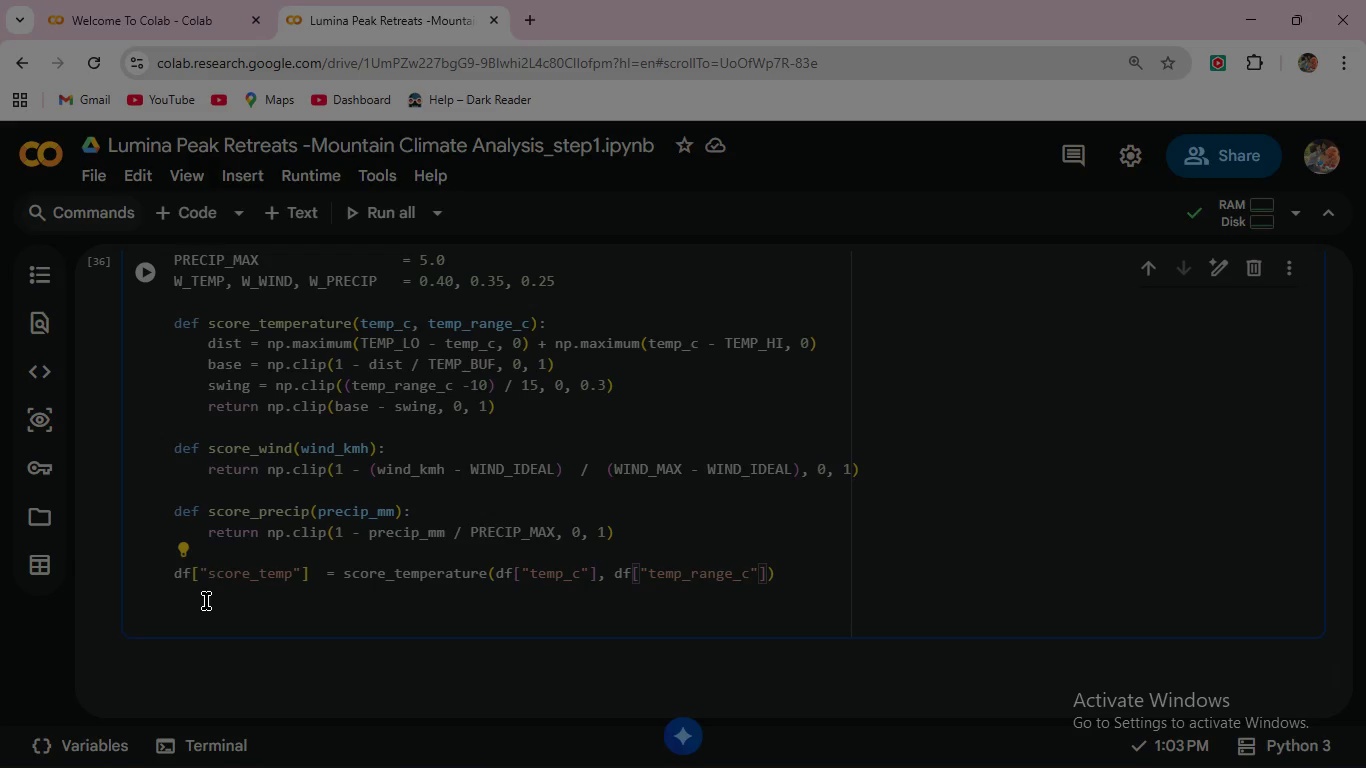 
mouse_move([181, 280])
 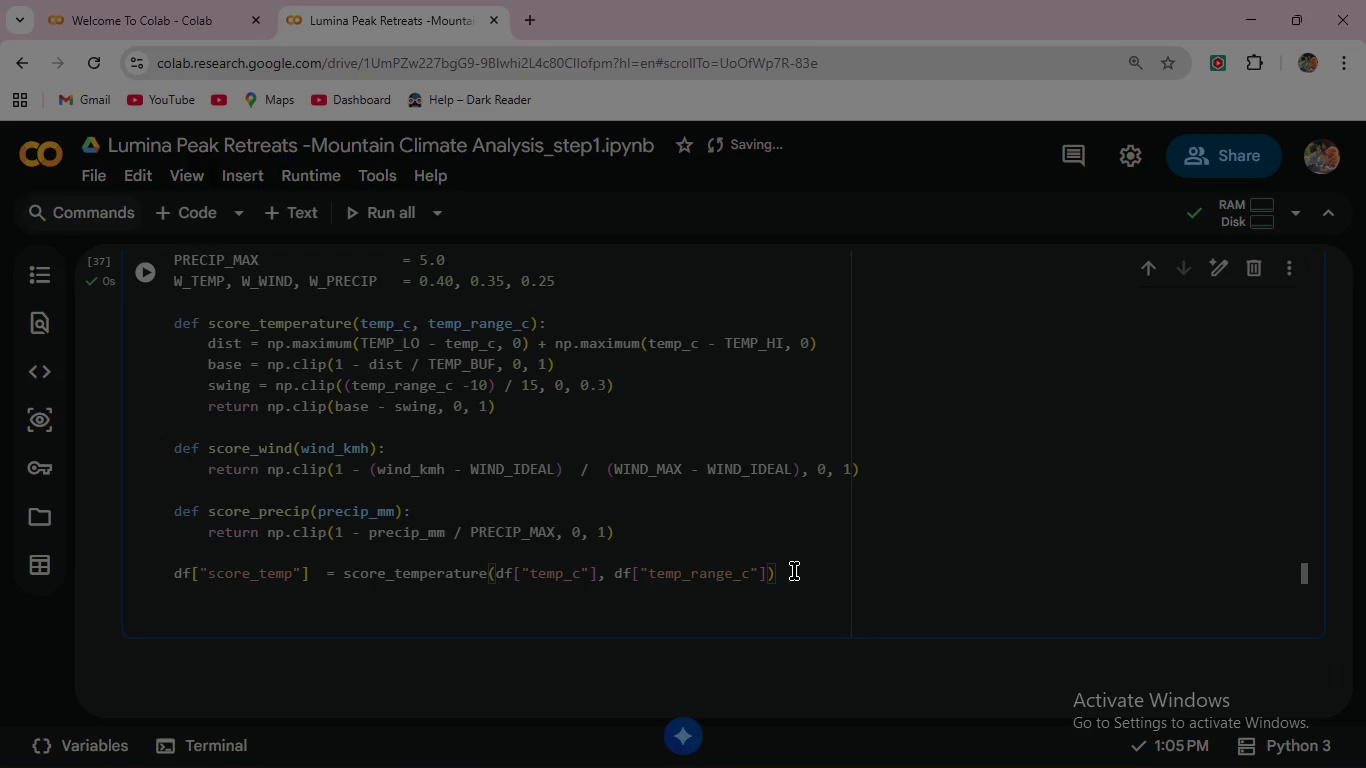 
left_click([794, 571])
 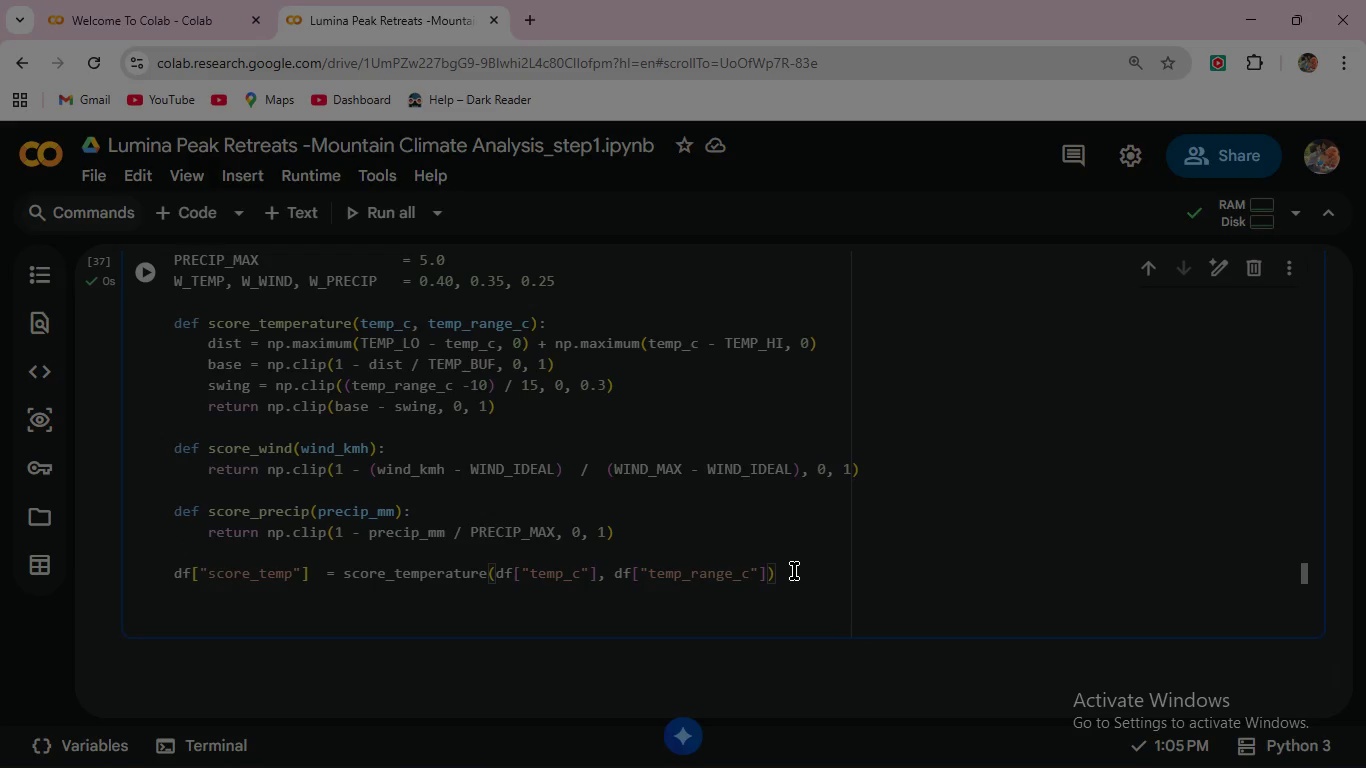 
left_click([794, 571])
 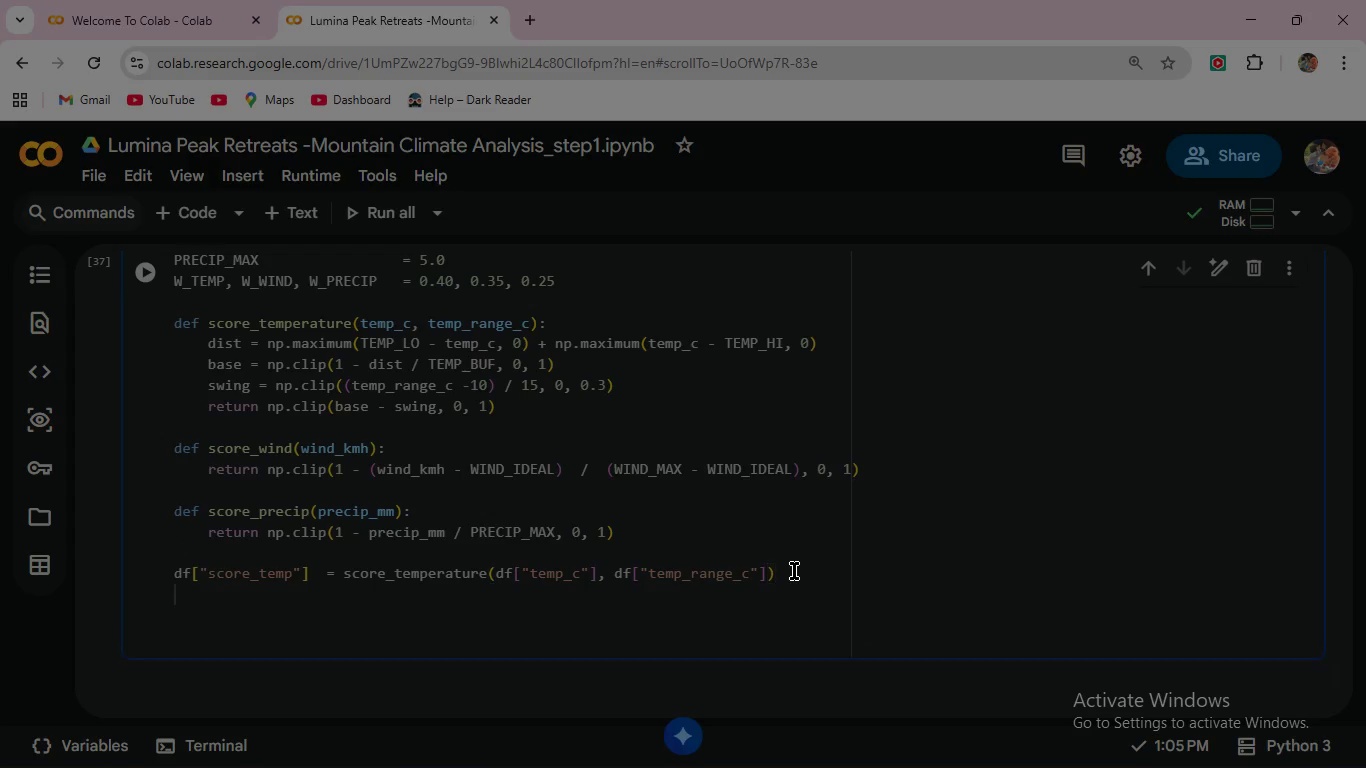 
key(Enter)
 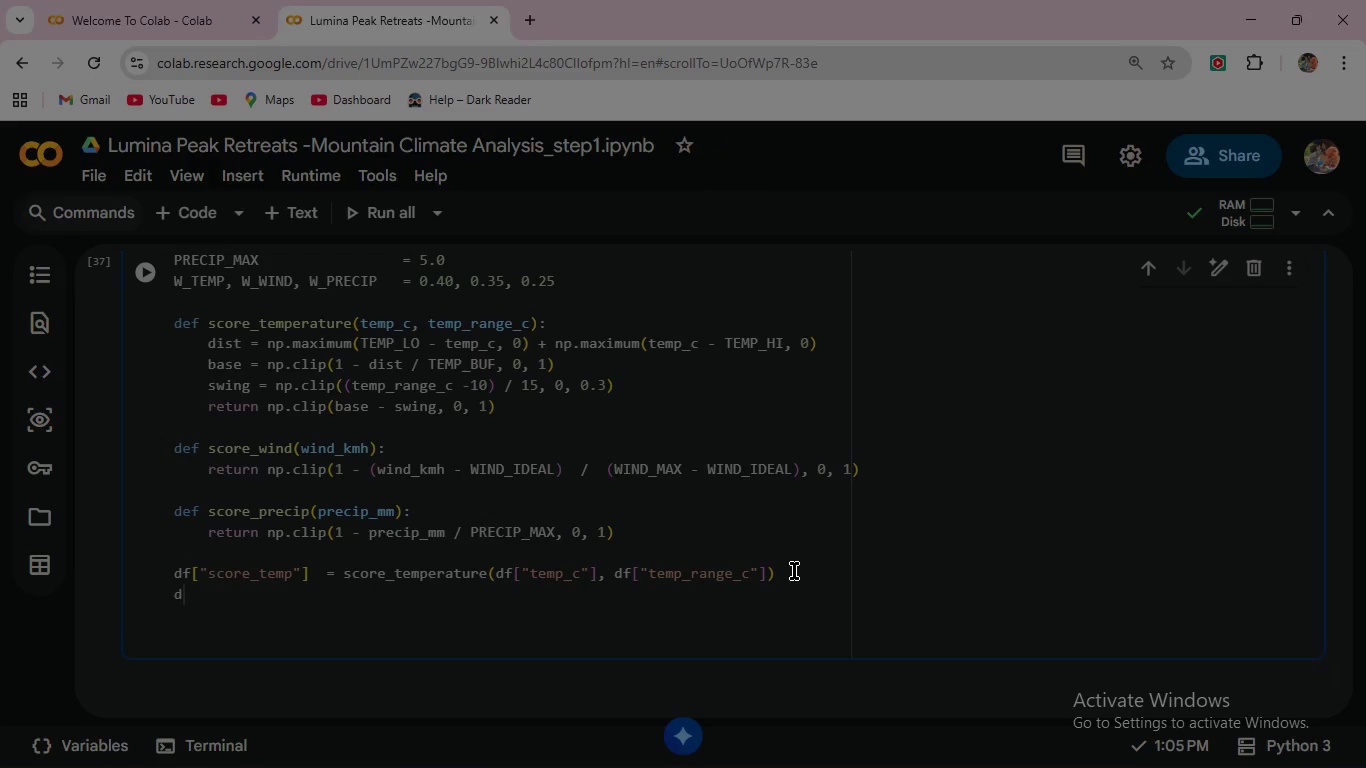 
type(df["score)
 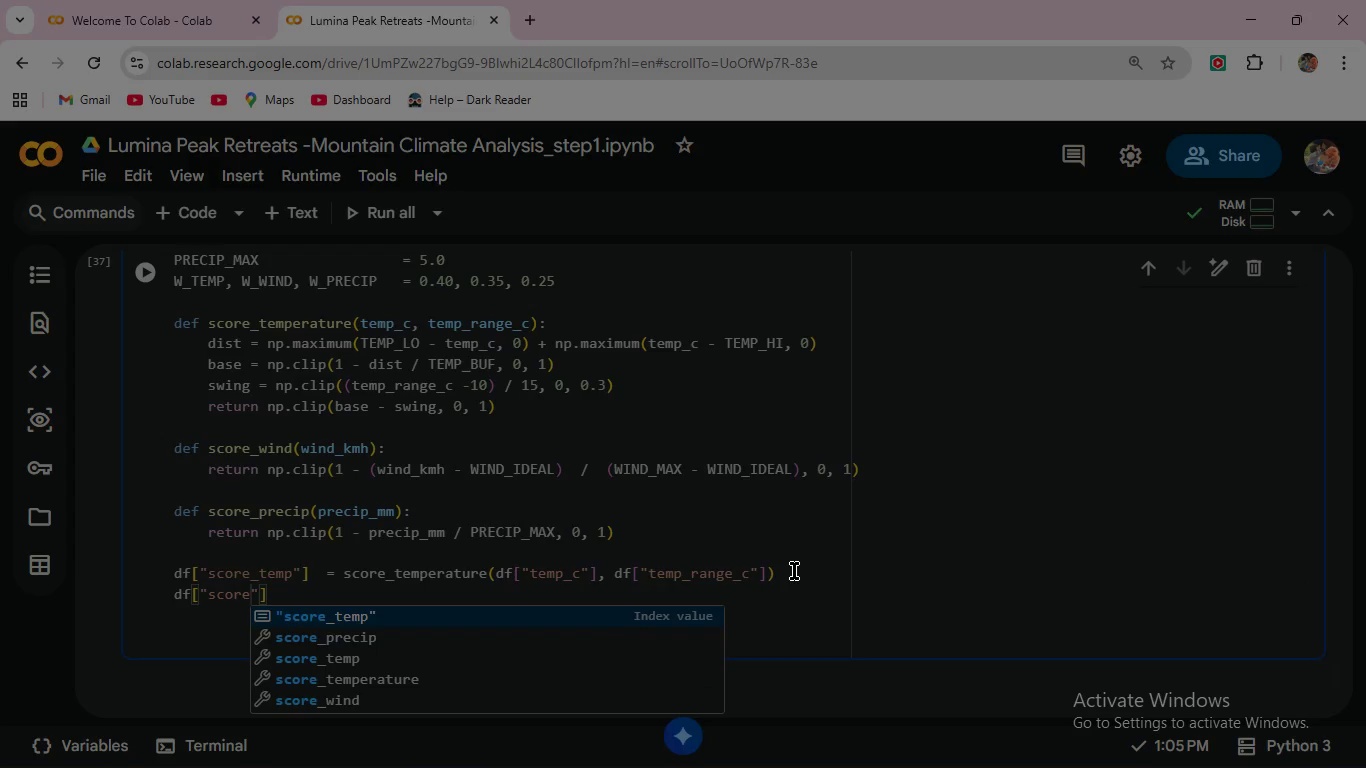 
key(Shift+Minus)
 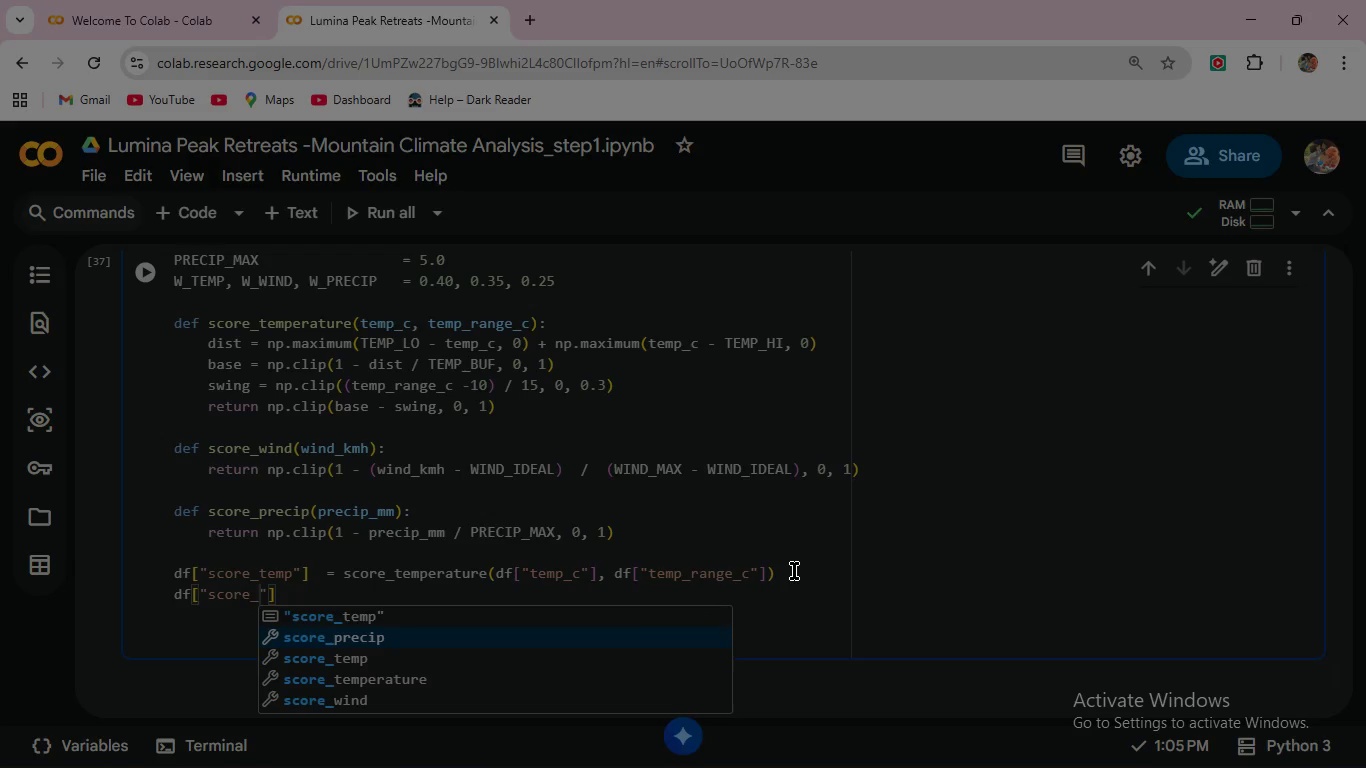 
key(ArrowDown)
 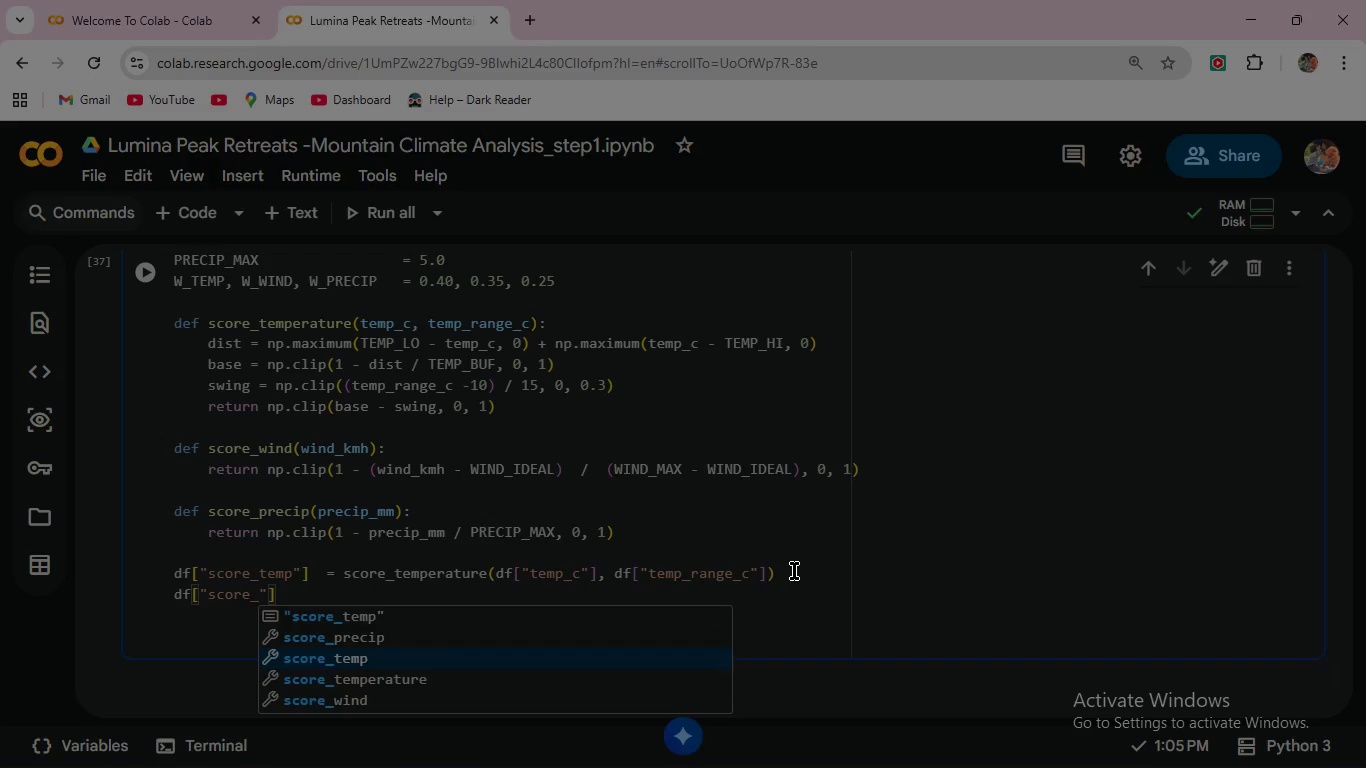 
key(ArrowDown)
 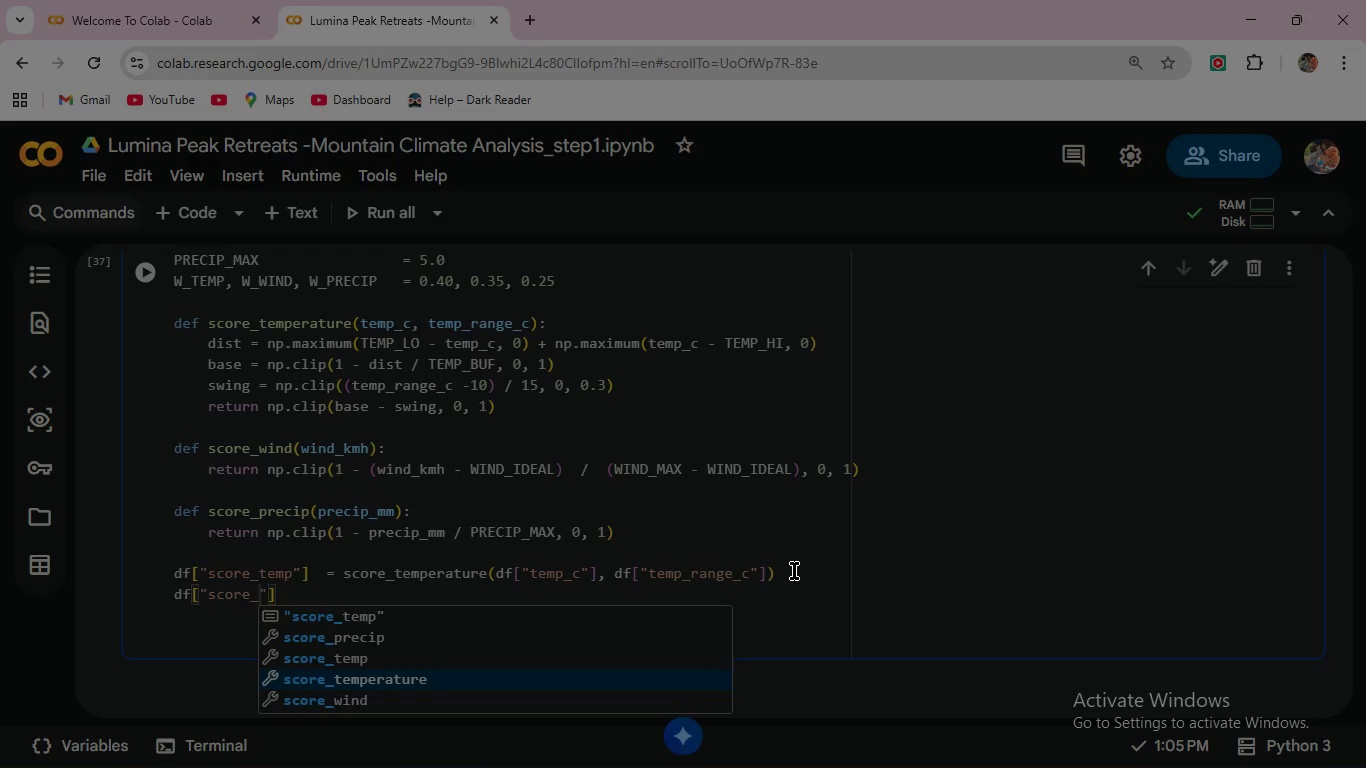 
key(ArrowDown)
 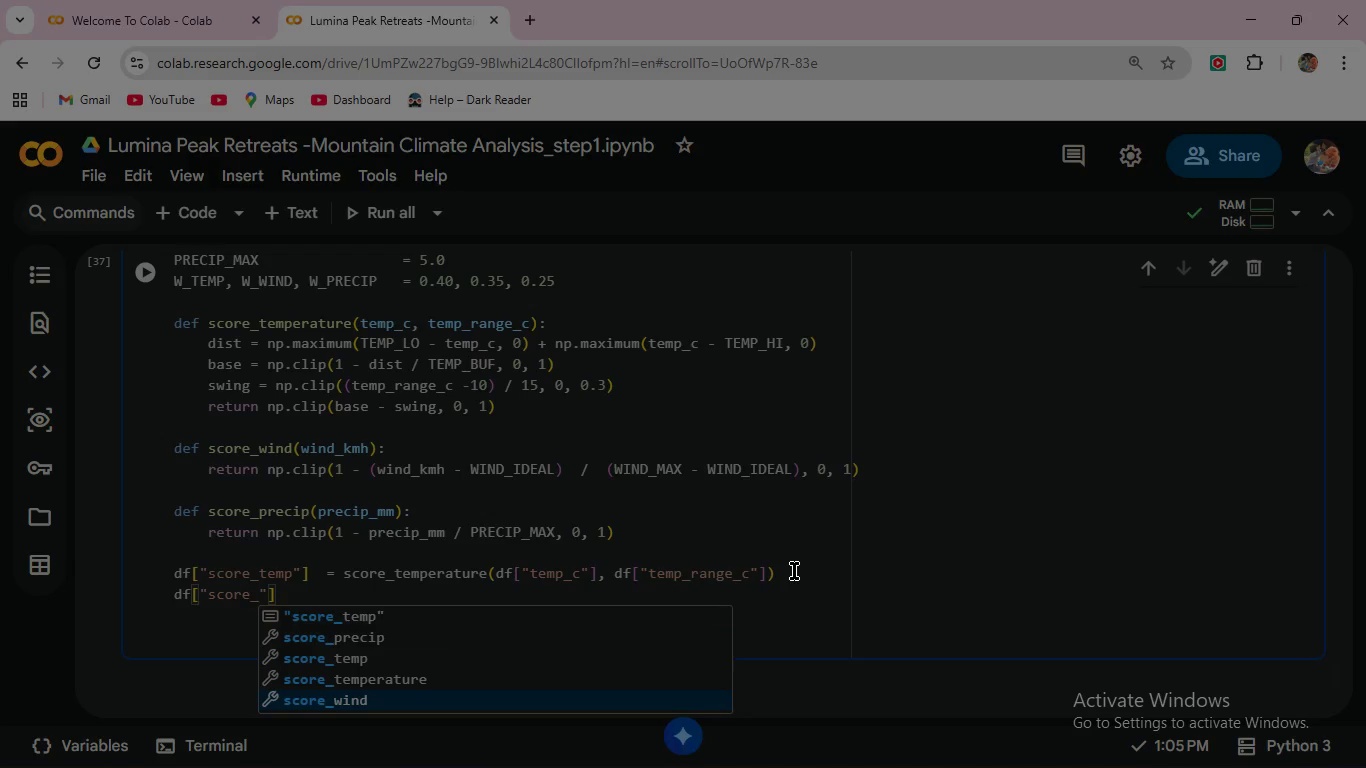 
key(ArrowDown)
 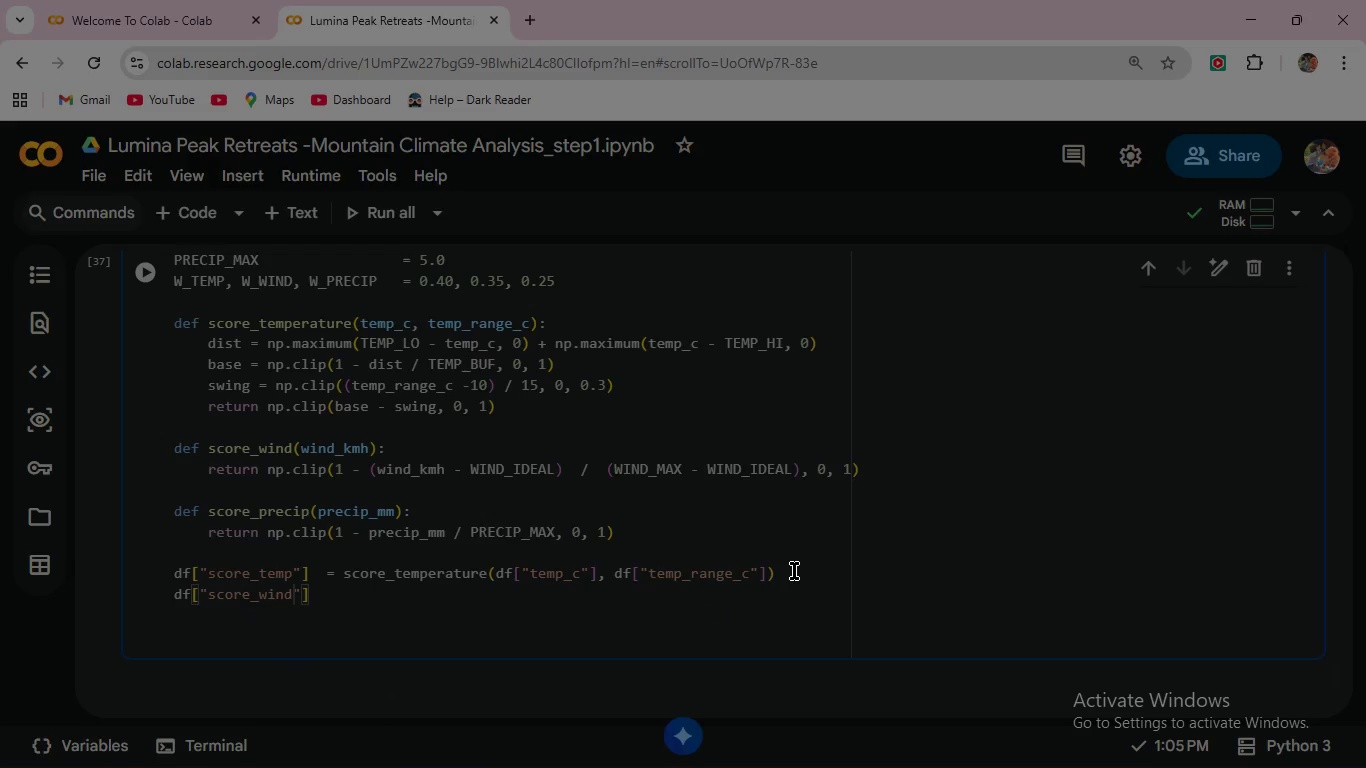 
key(Enter)
 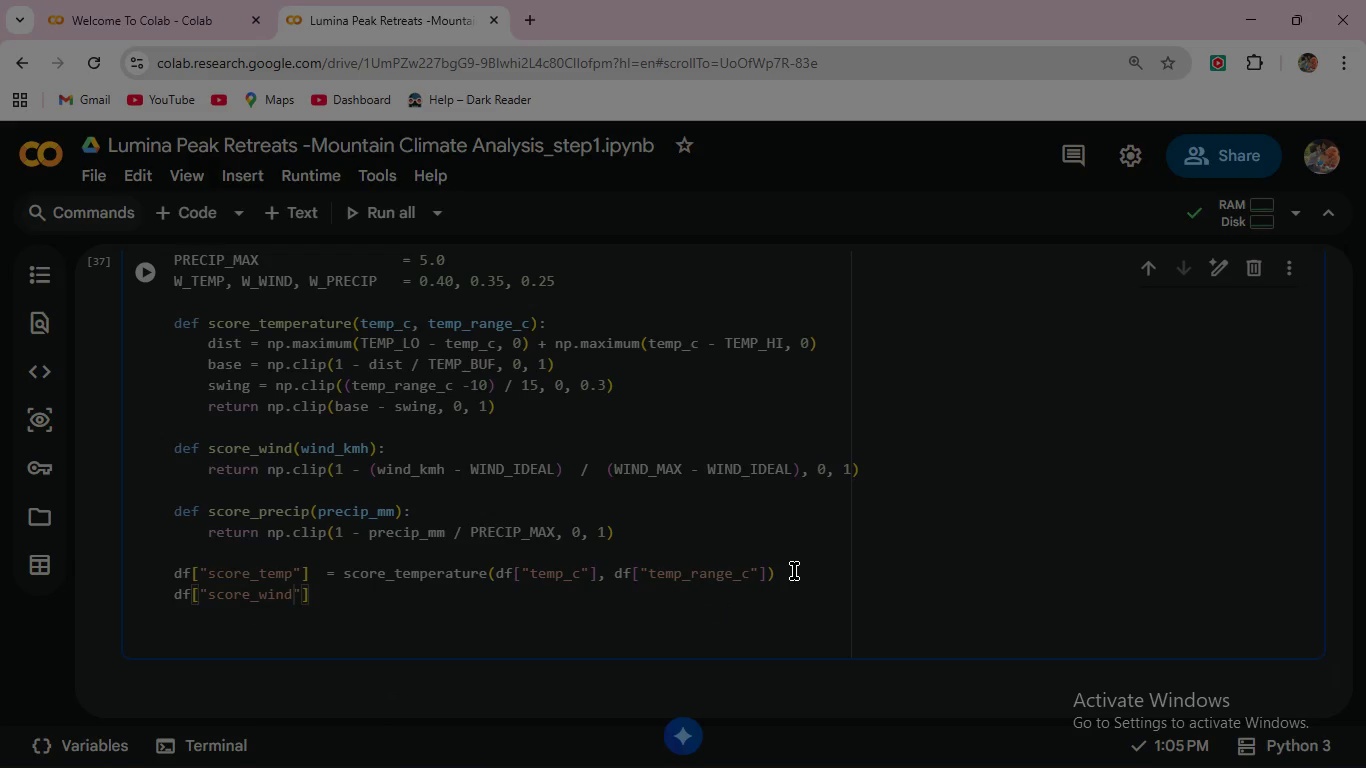 
key(Numpad0)
 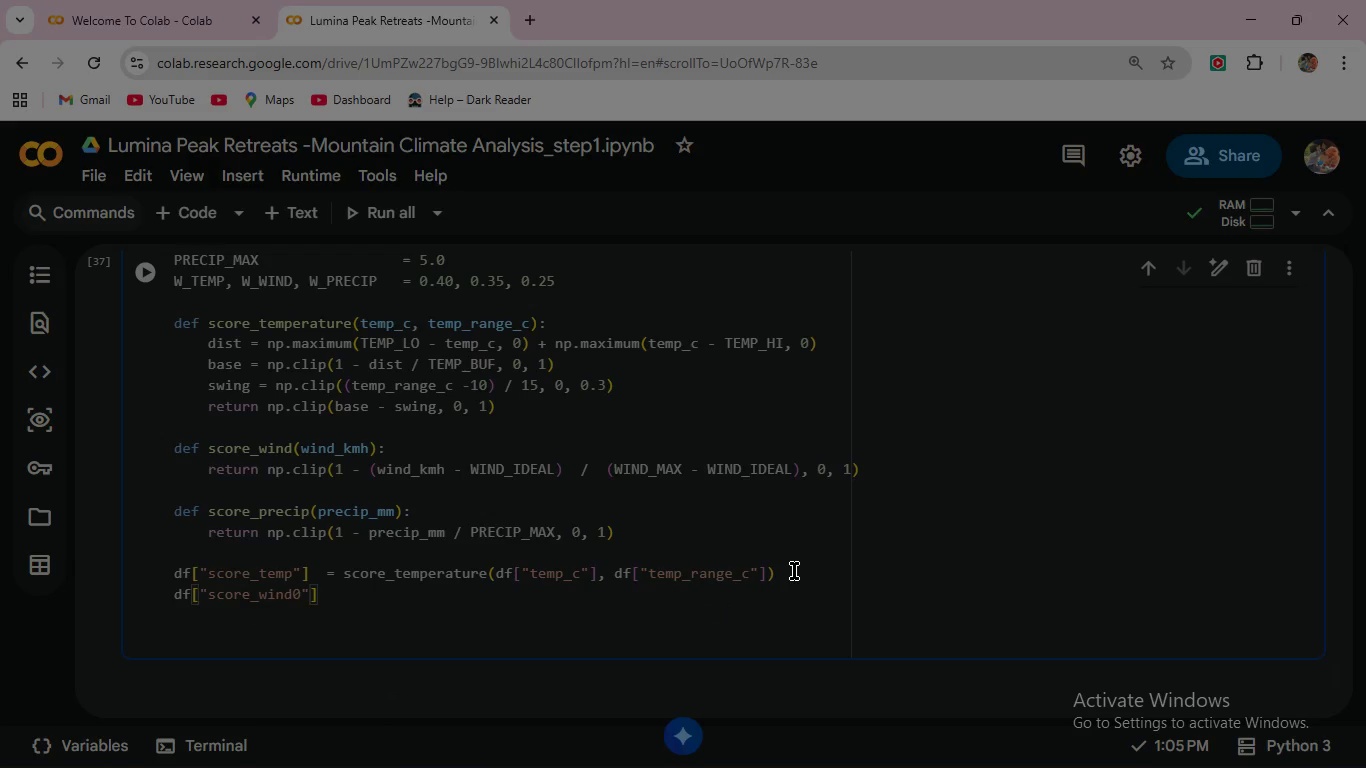 
key(ArrowRight)
 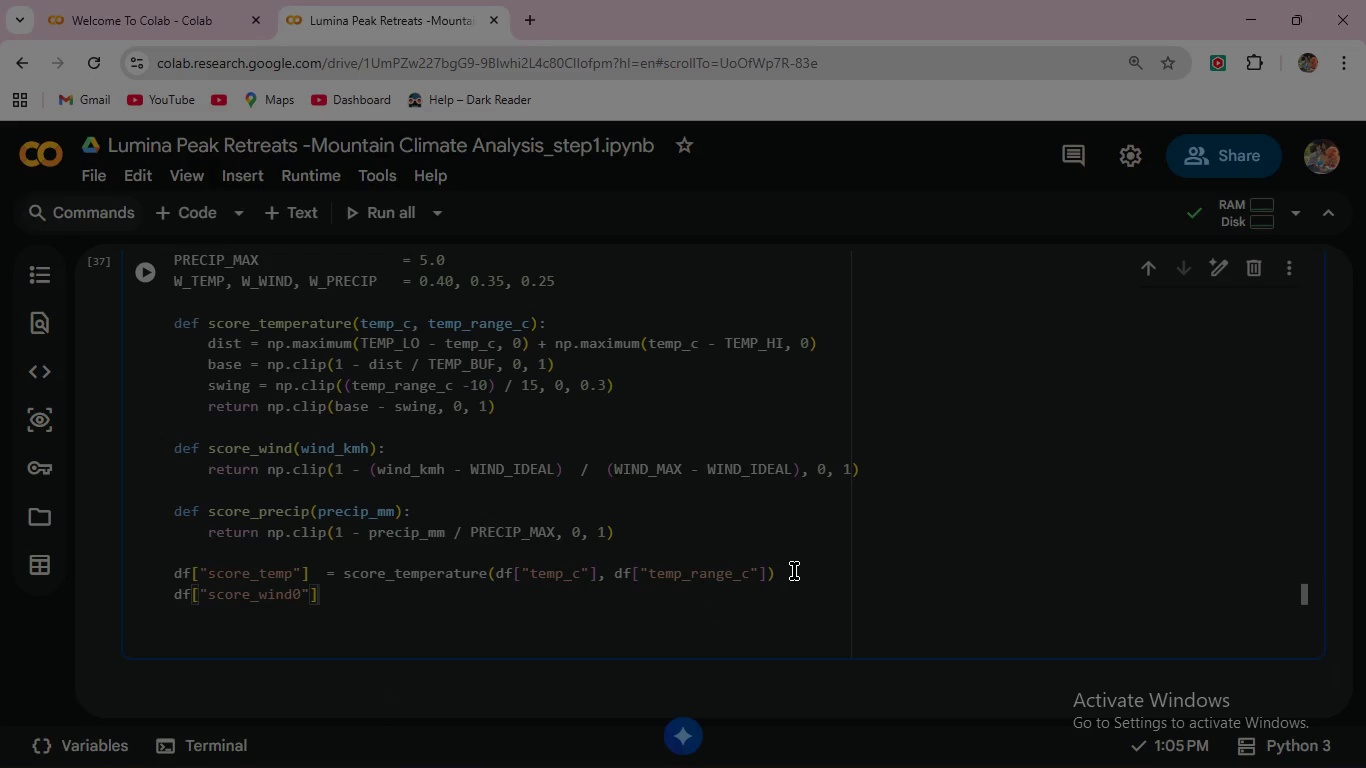 
key(ArrowRight)
 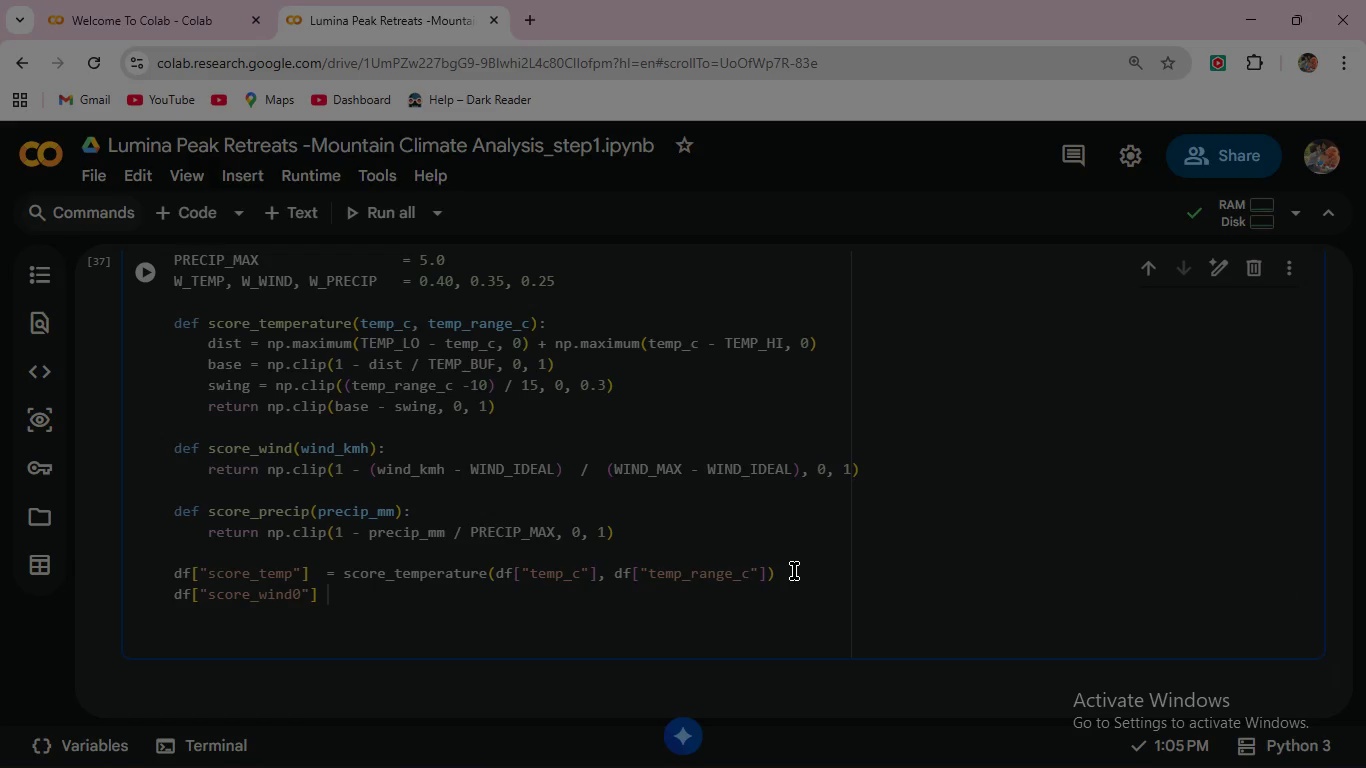 
type( = score_)
 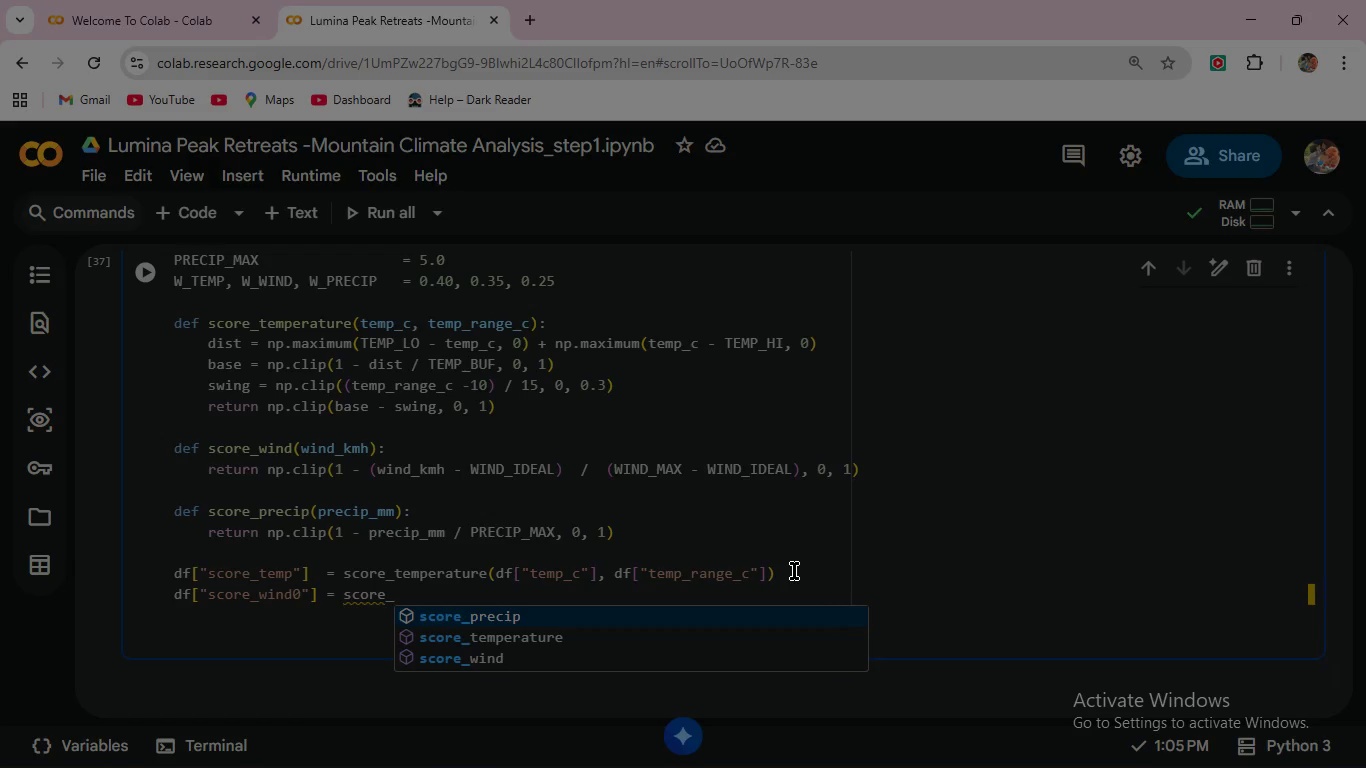 
key(ArrowDown)
 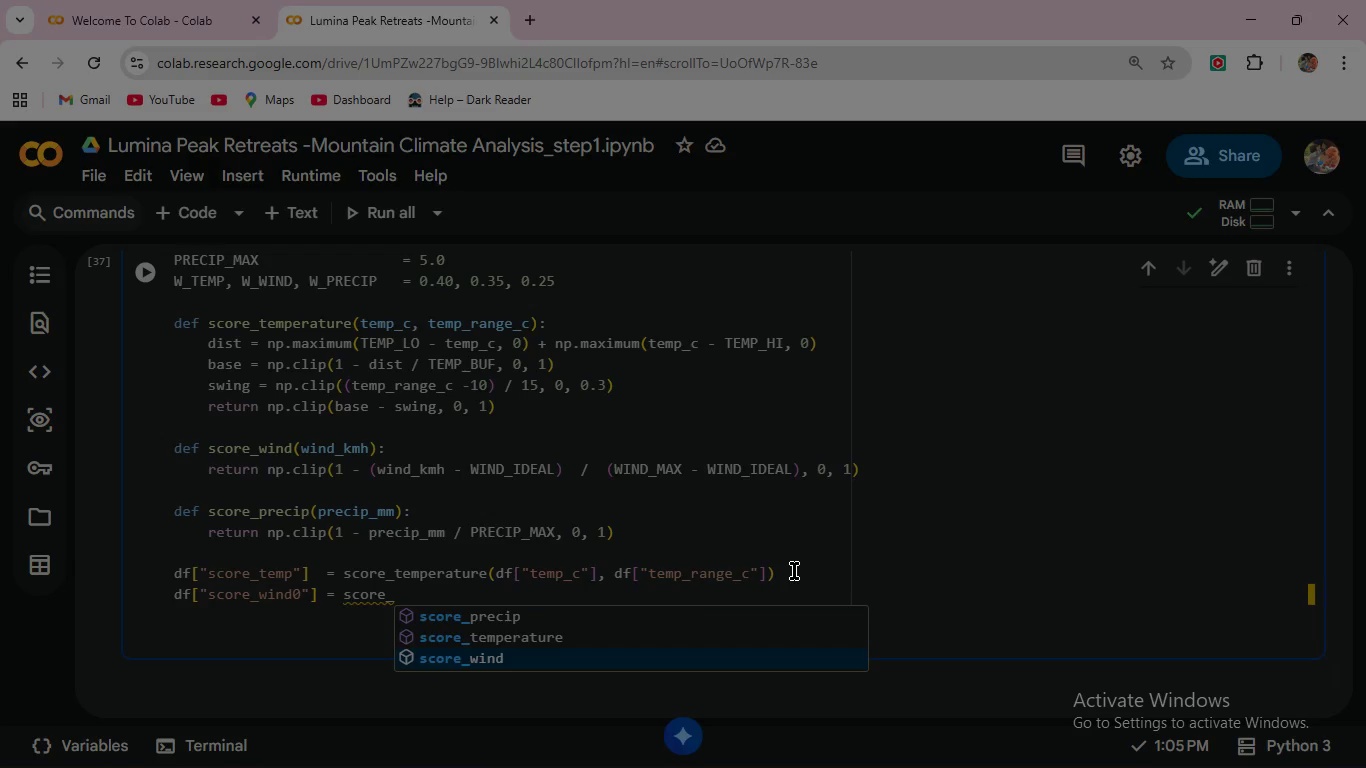 
key(ArrowDown)
 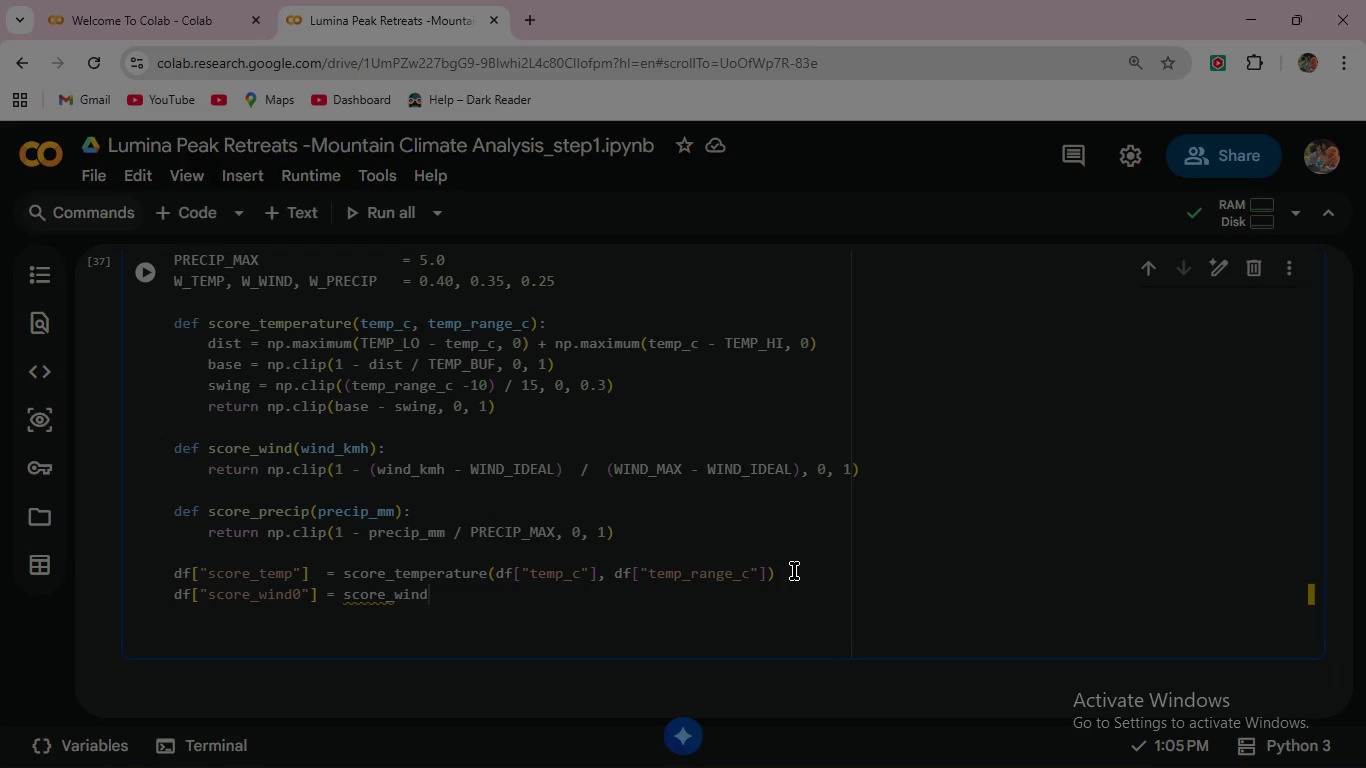 
key(Enter)
 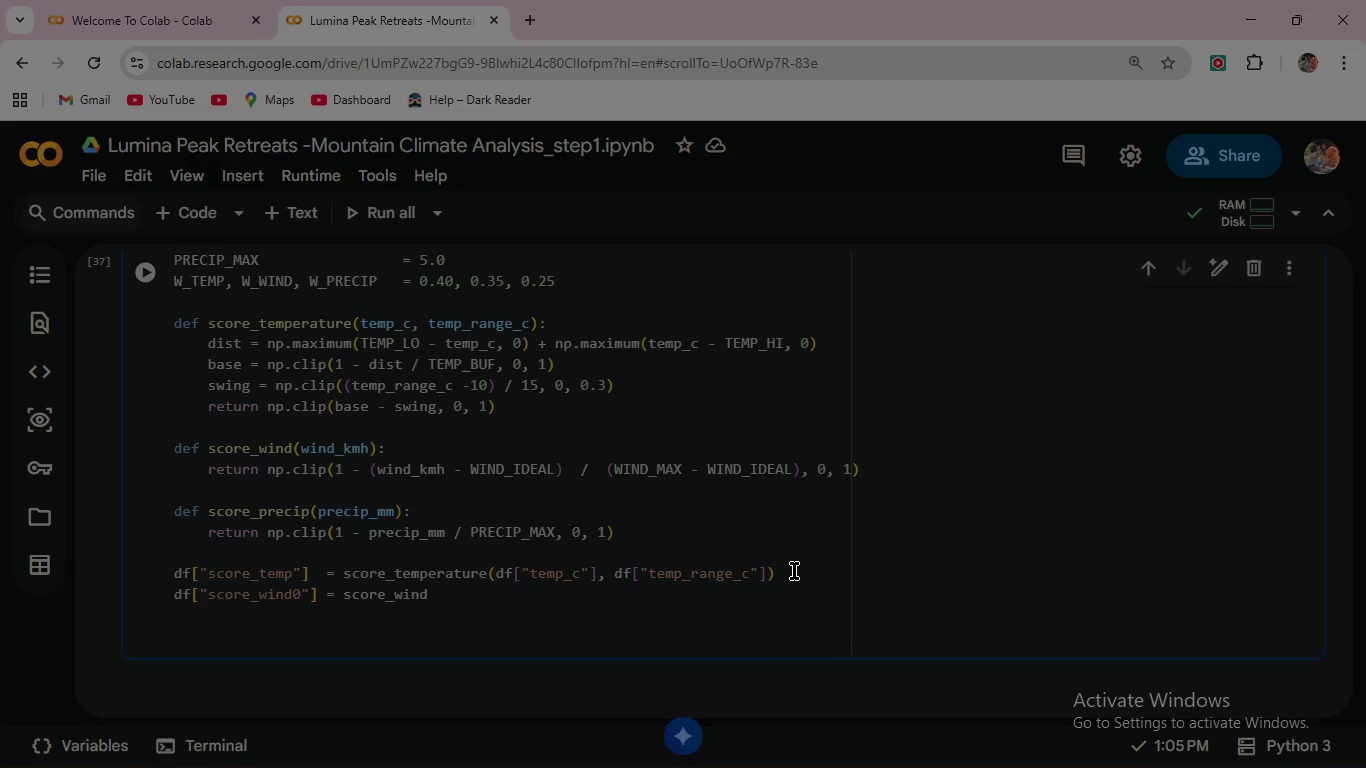 
type((df)
 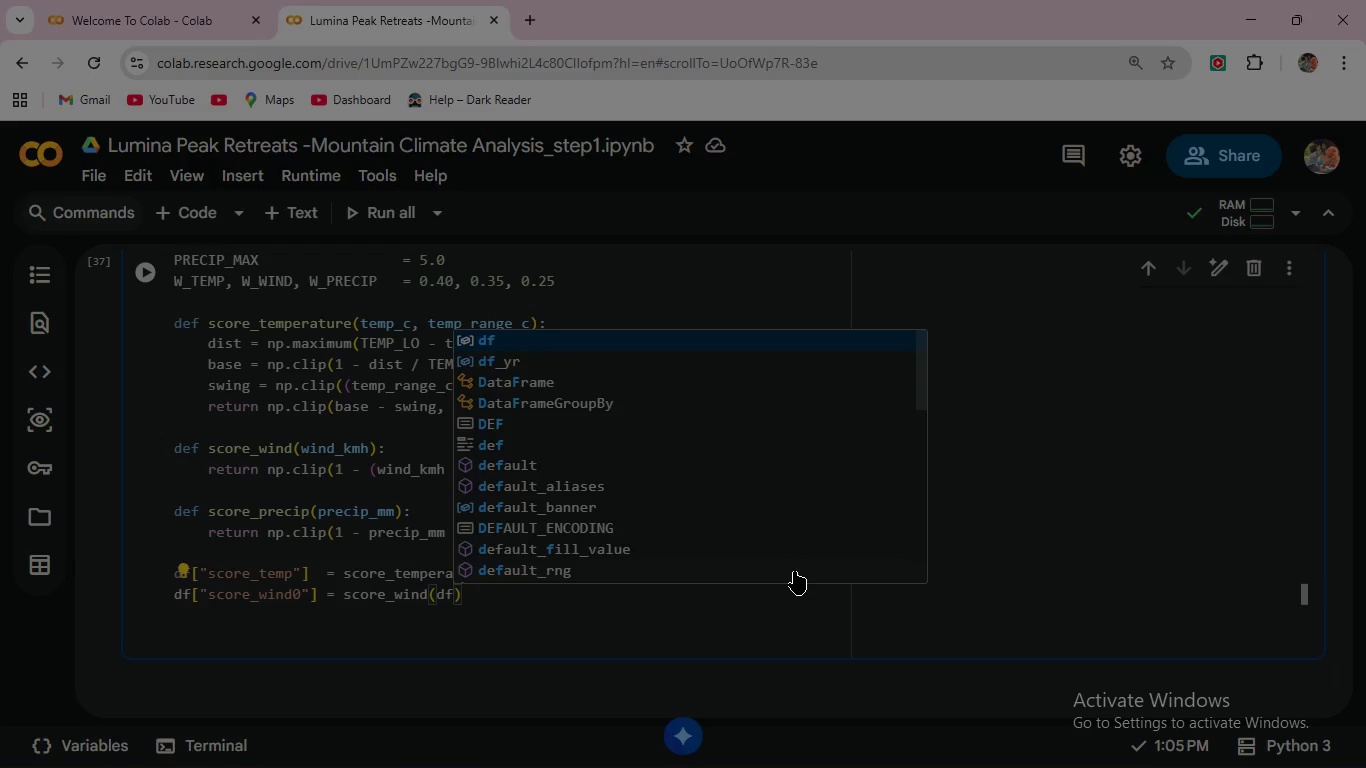 
wait(5.5)
 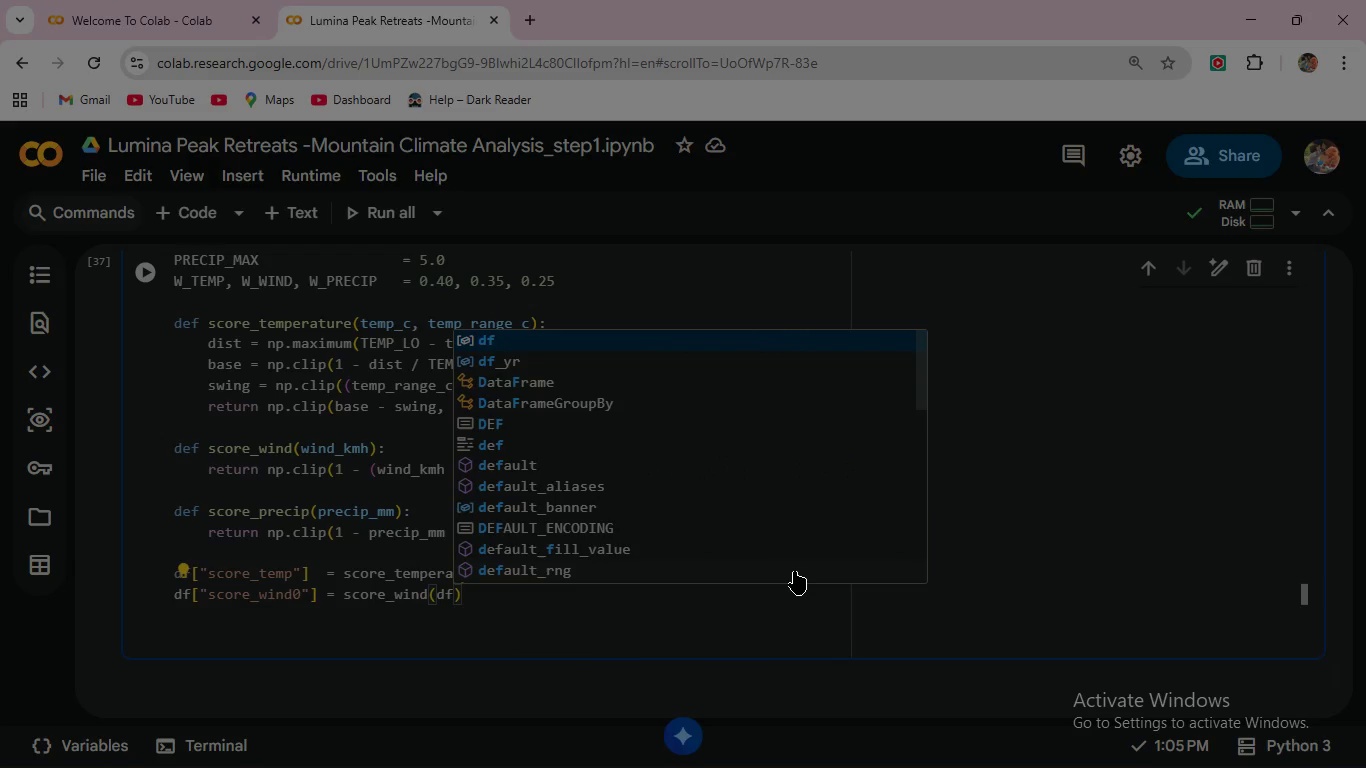 
type(["wind)
 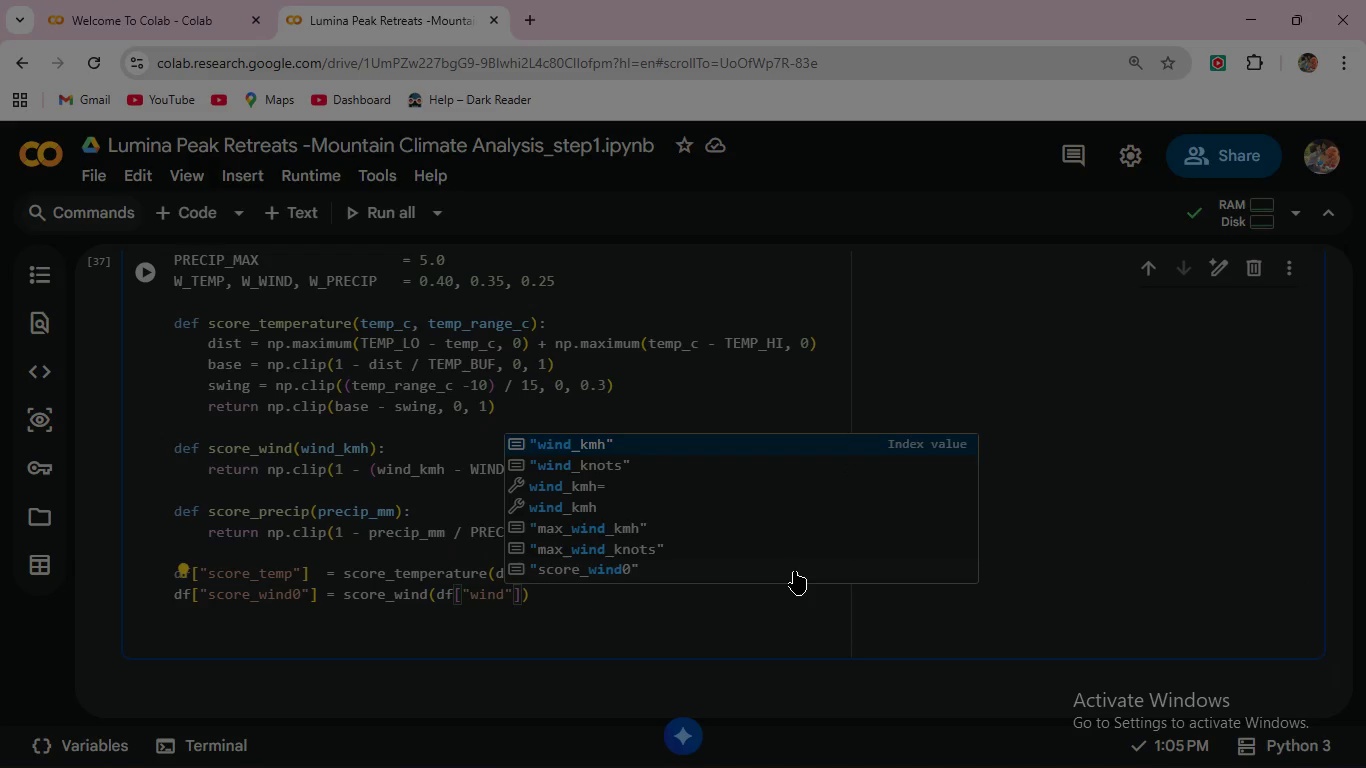 
key(Enter)
 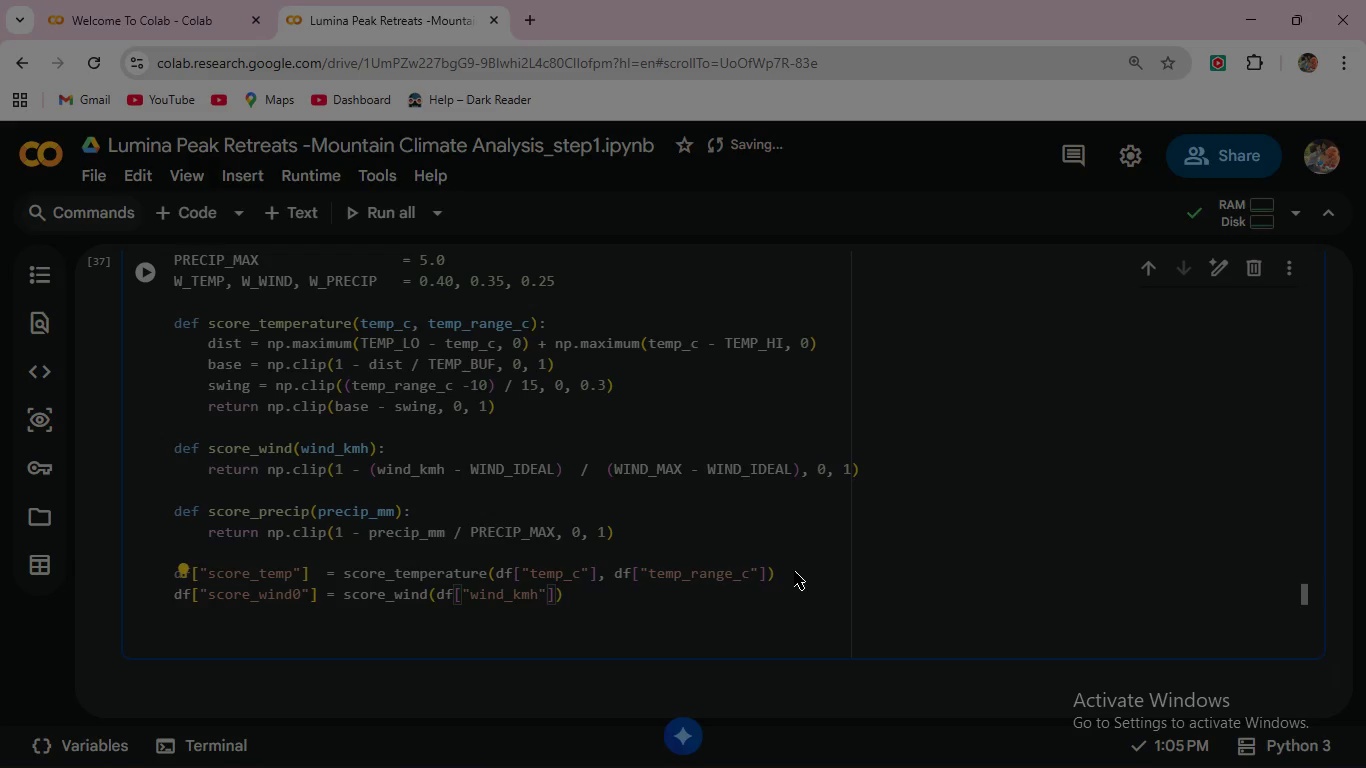 
key(ArrowRight)
 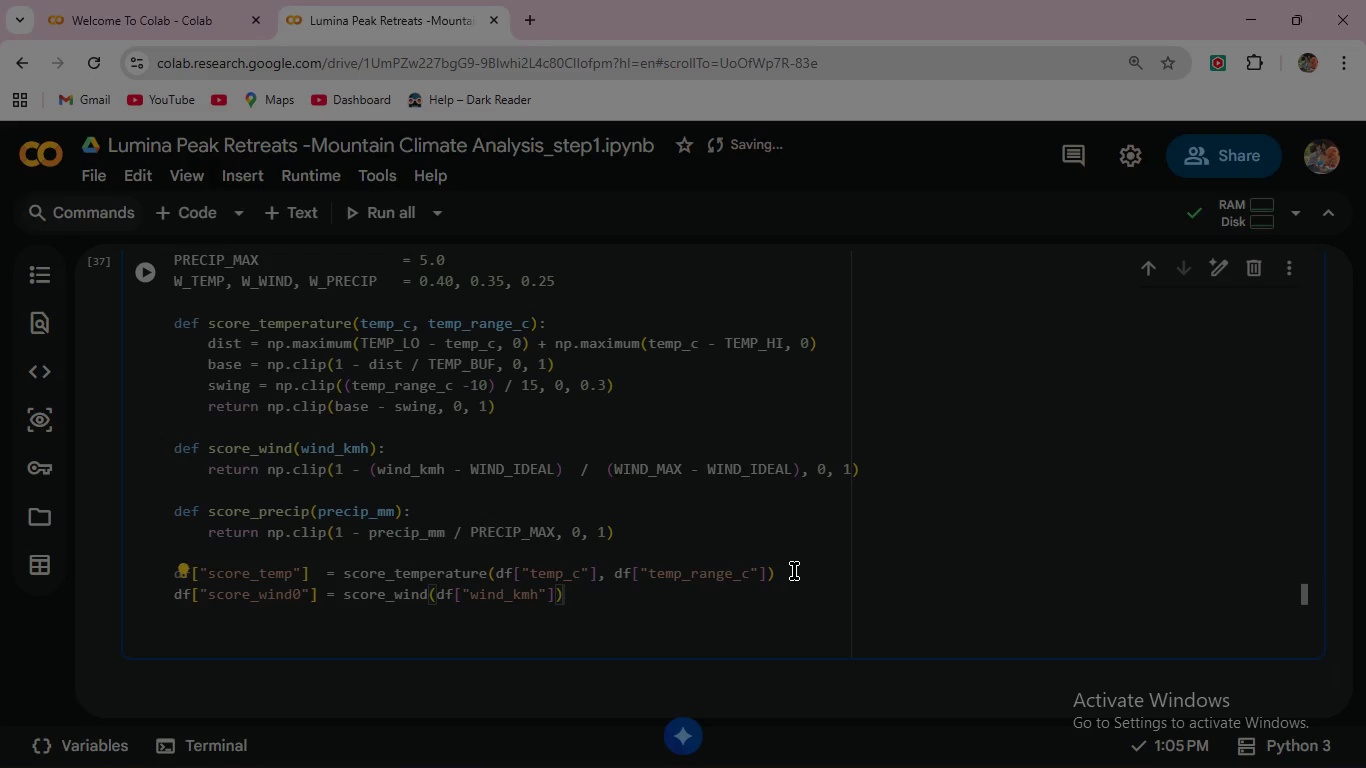 
key(ArrowRight)
 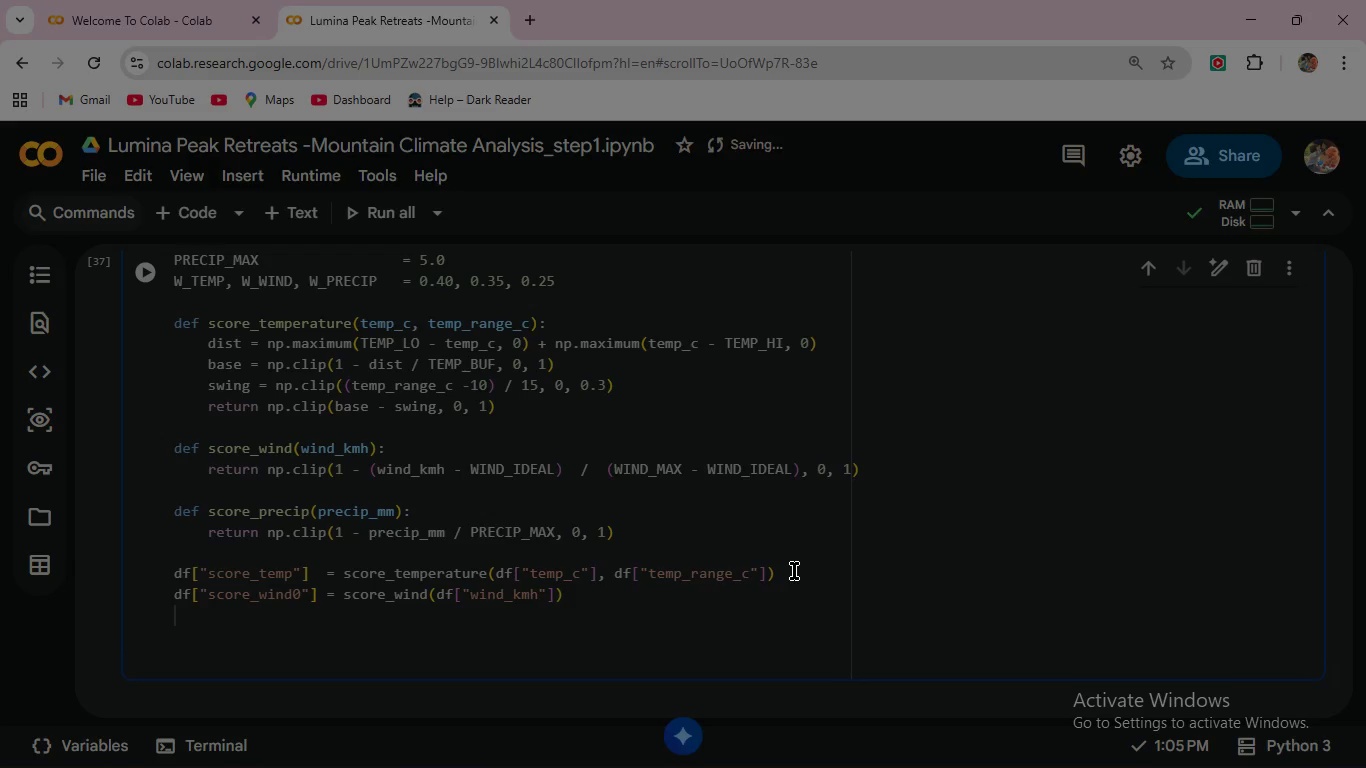 
key(Enter)
 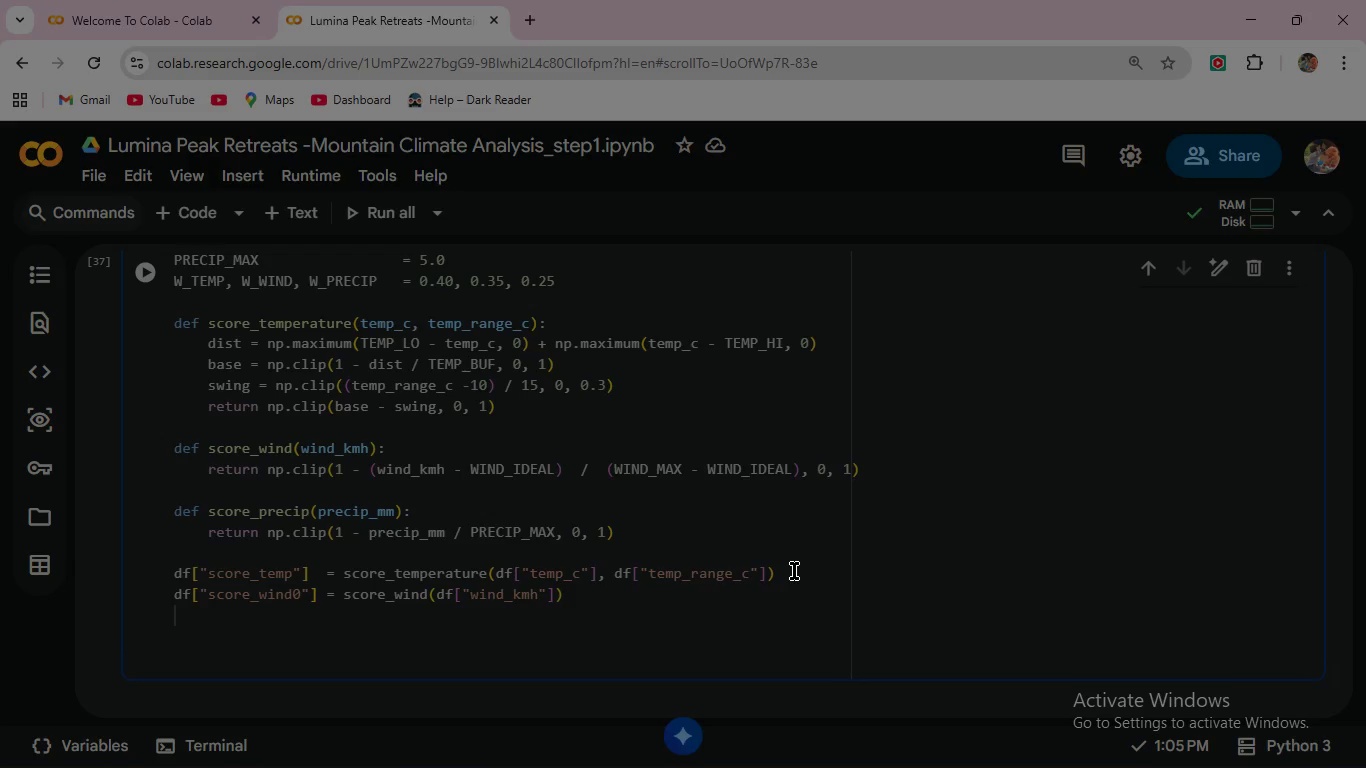 
type(df["sc)
 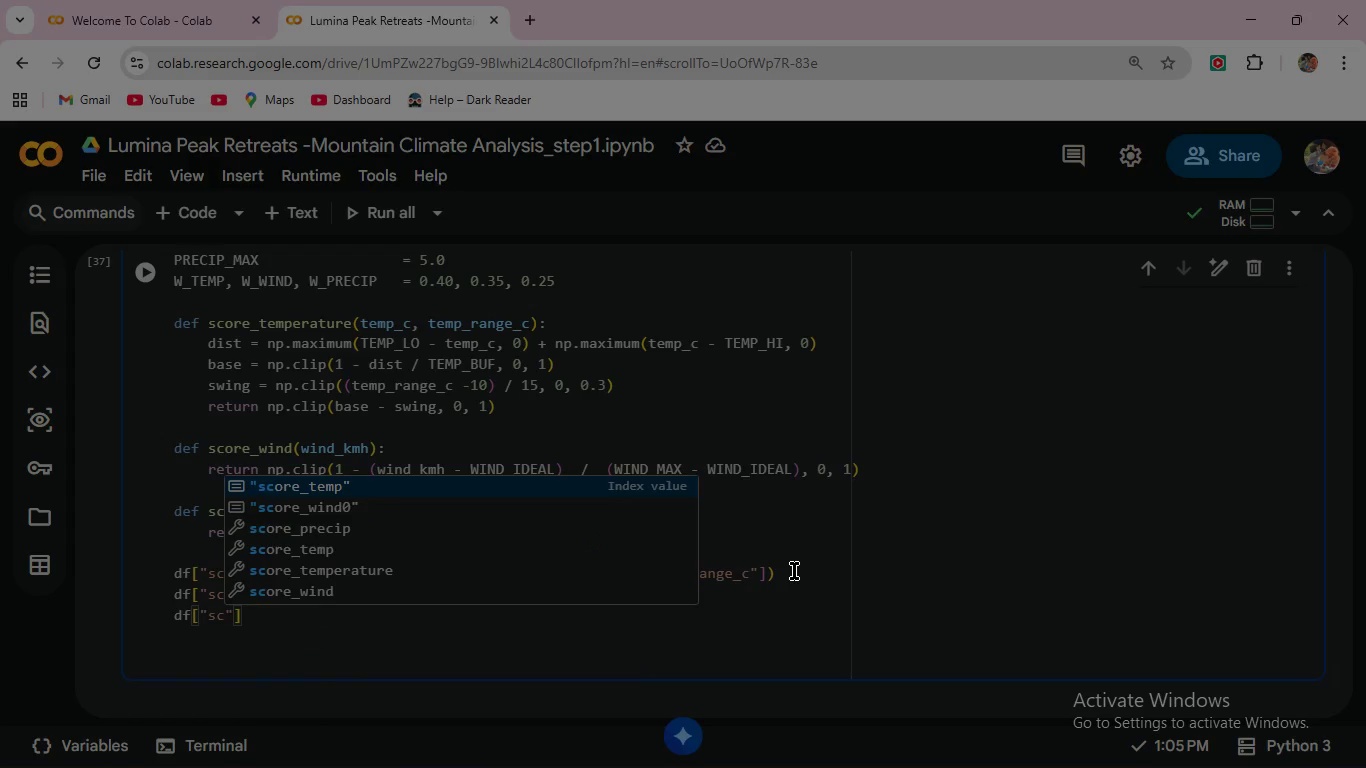 
type(ore)
 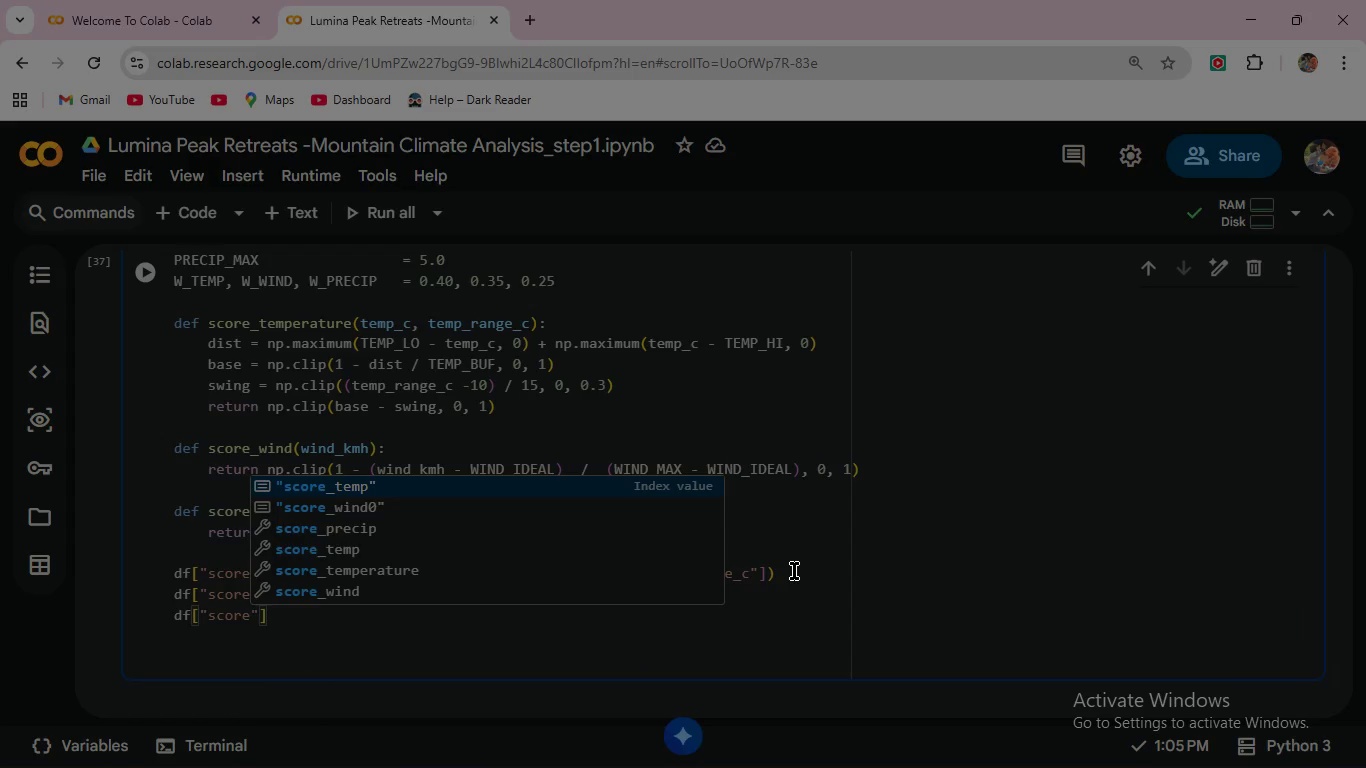 
key(ArrowDown)
 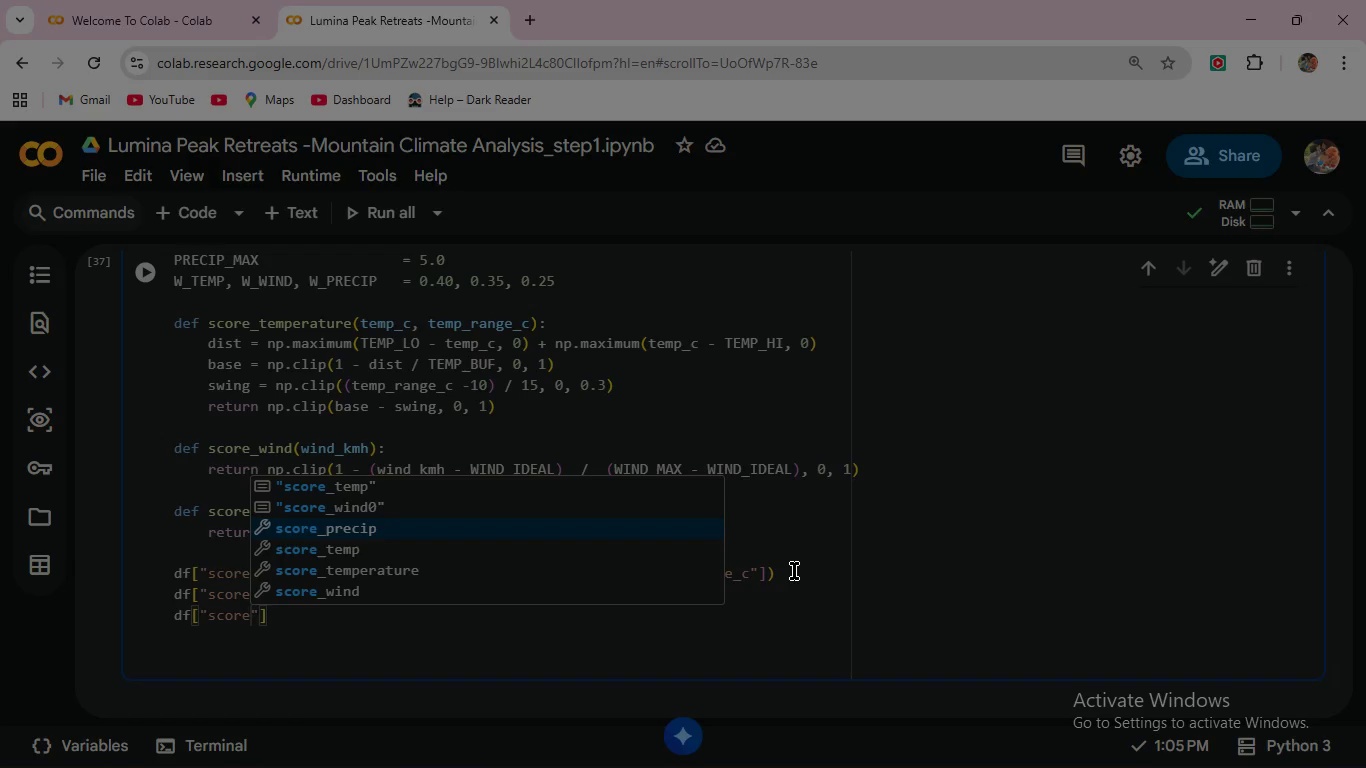 
key(ArrowDown)
 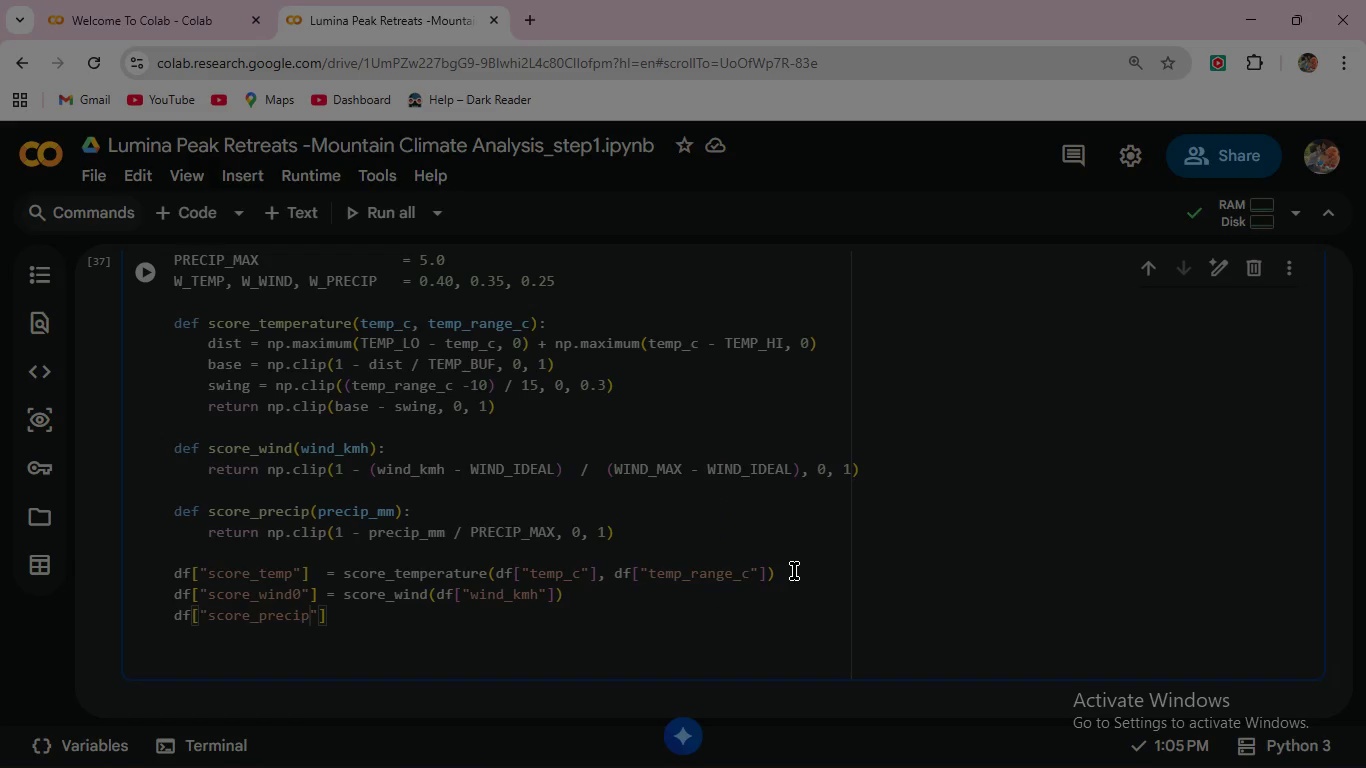 
key(Enter)
 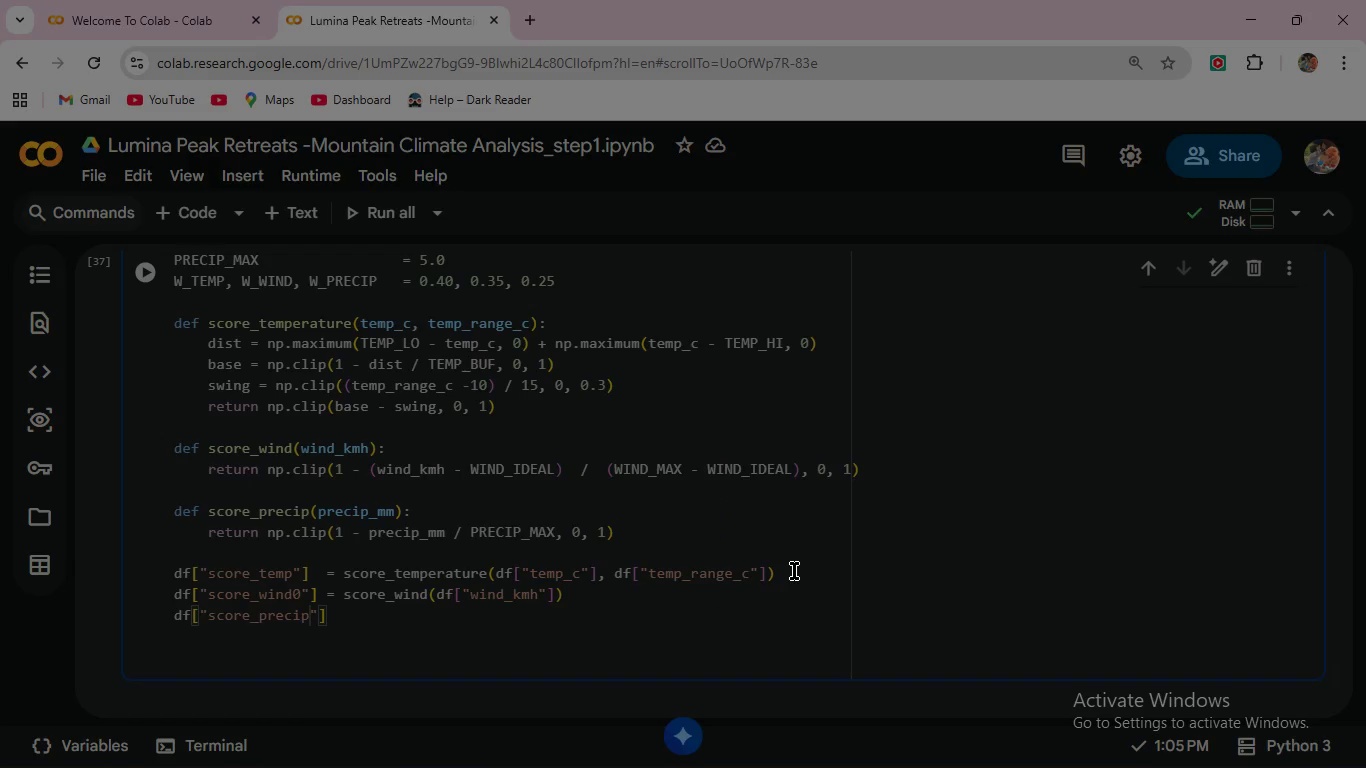 
key(ArrowRight)
 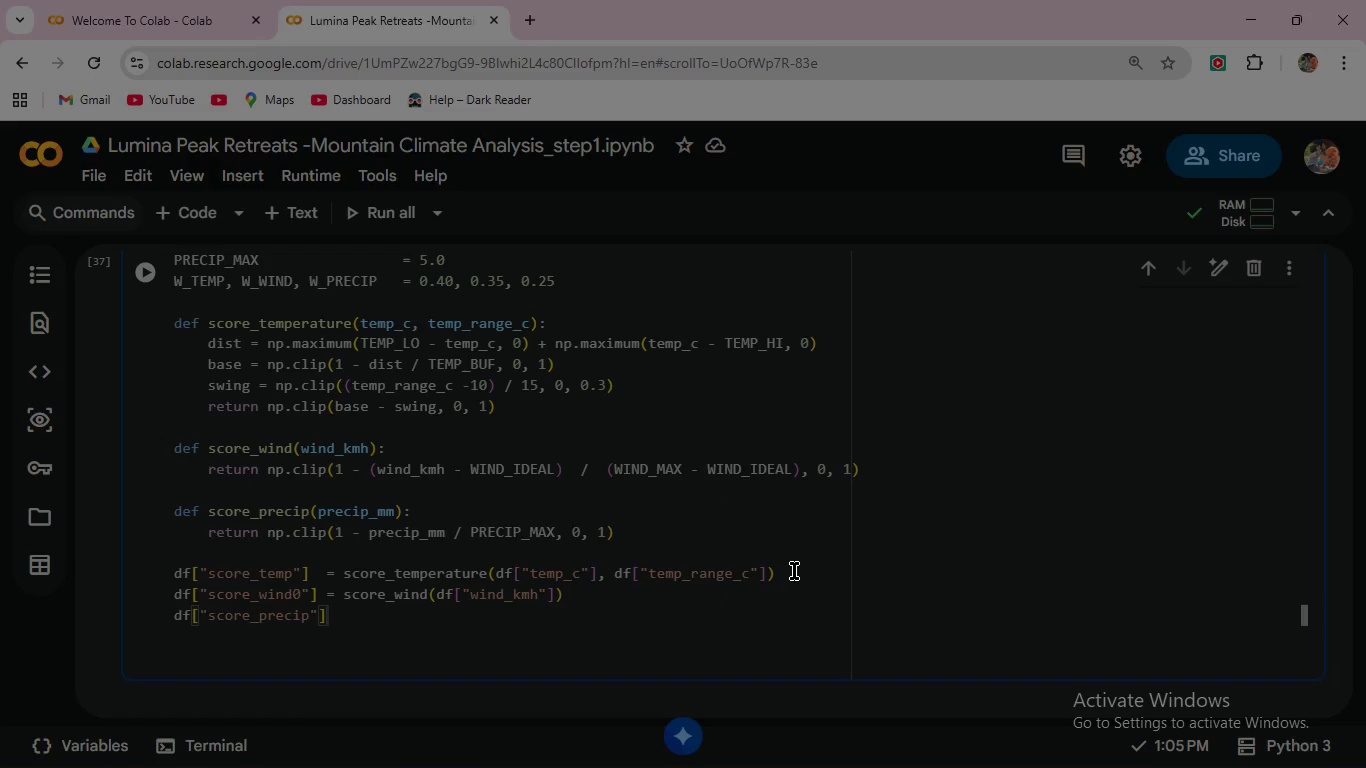 
key(ArrowRight)
 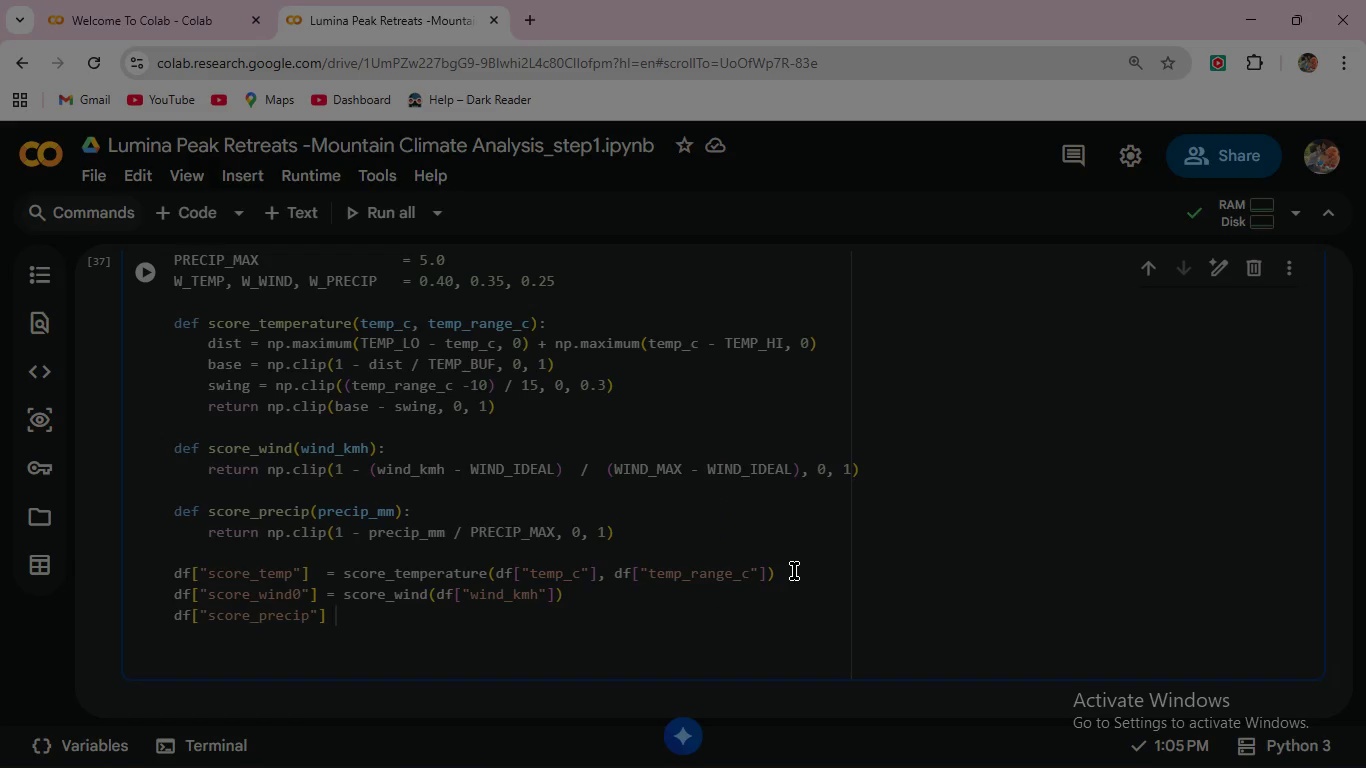 
type( = score)
 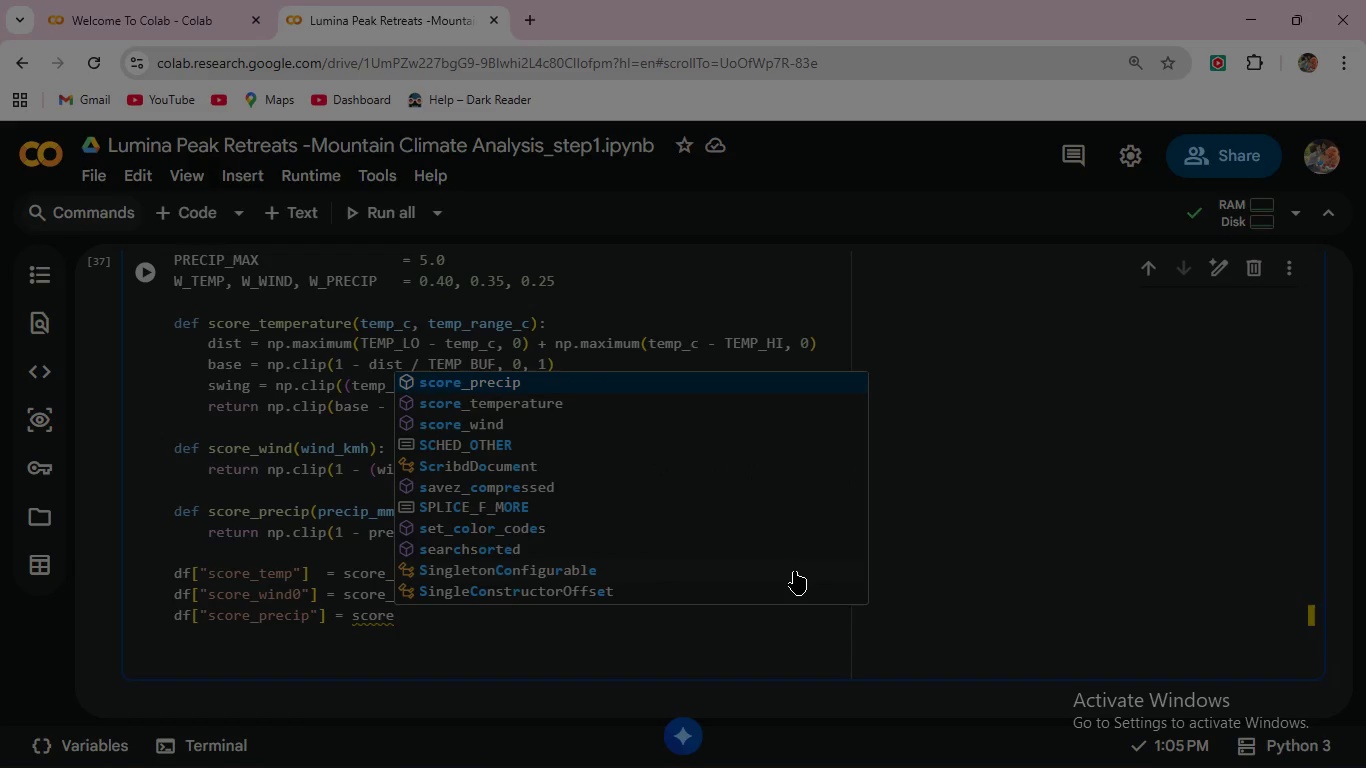 
key(Enter)
 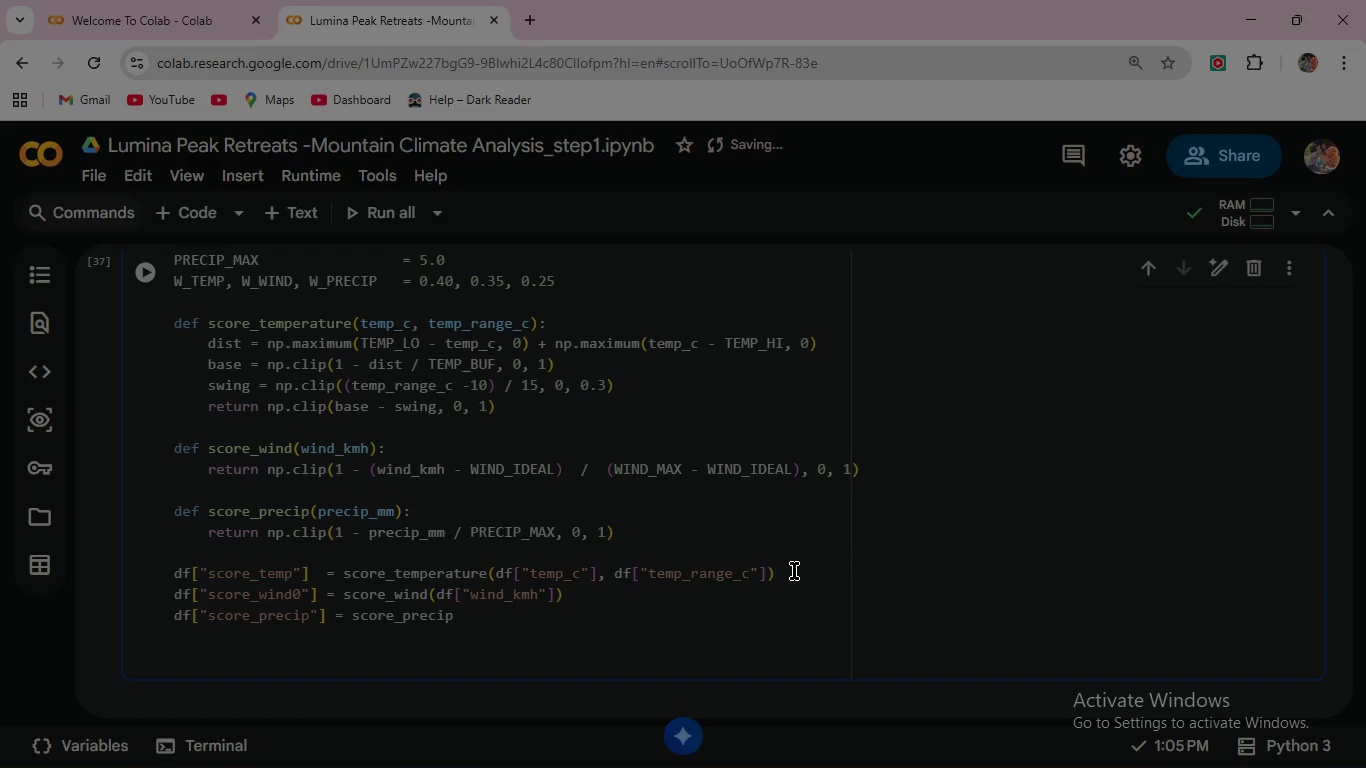 
key(Shift+9)
 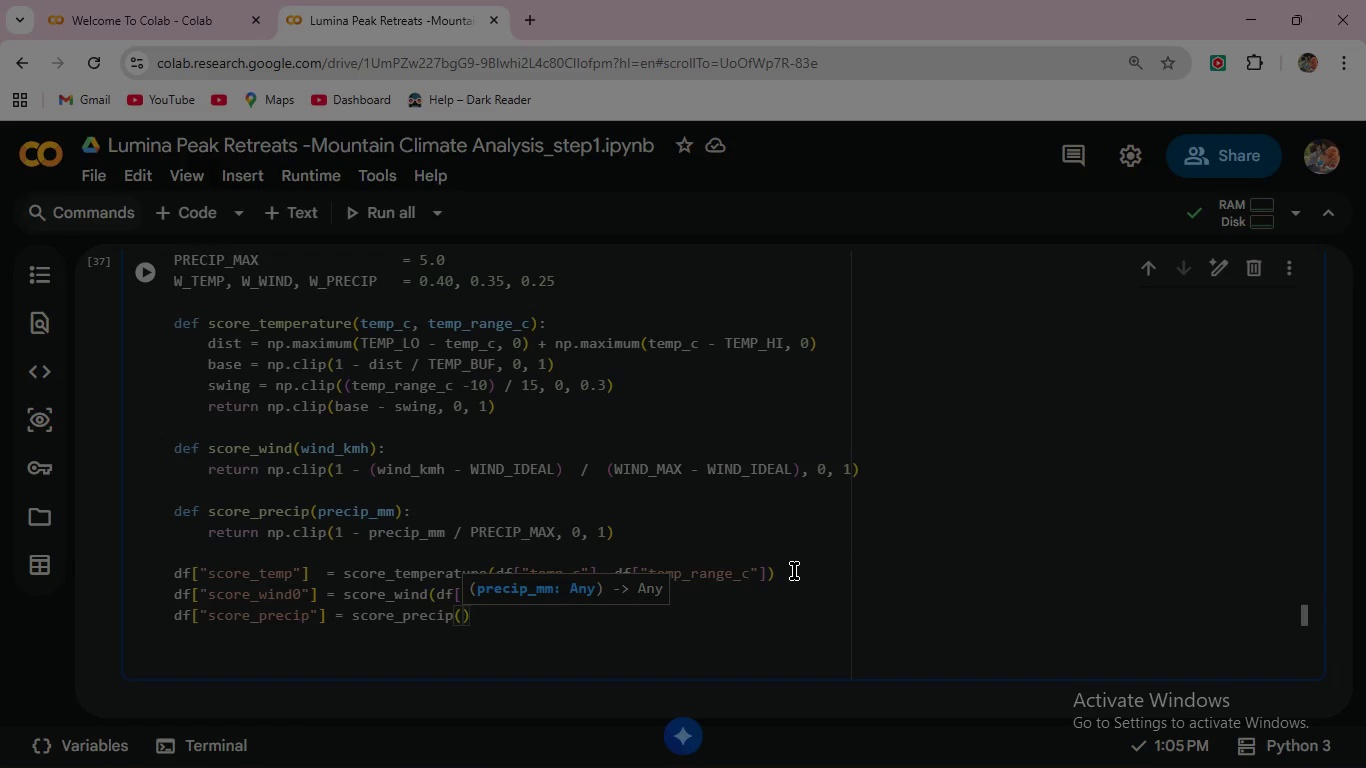 
type(df["p)
 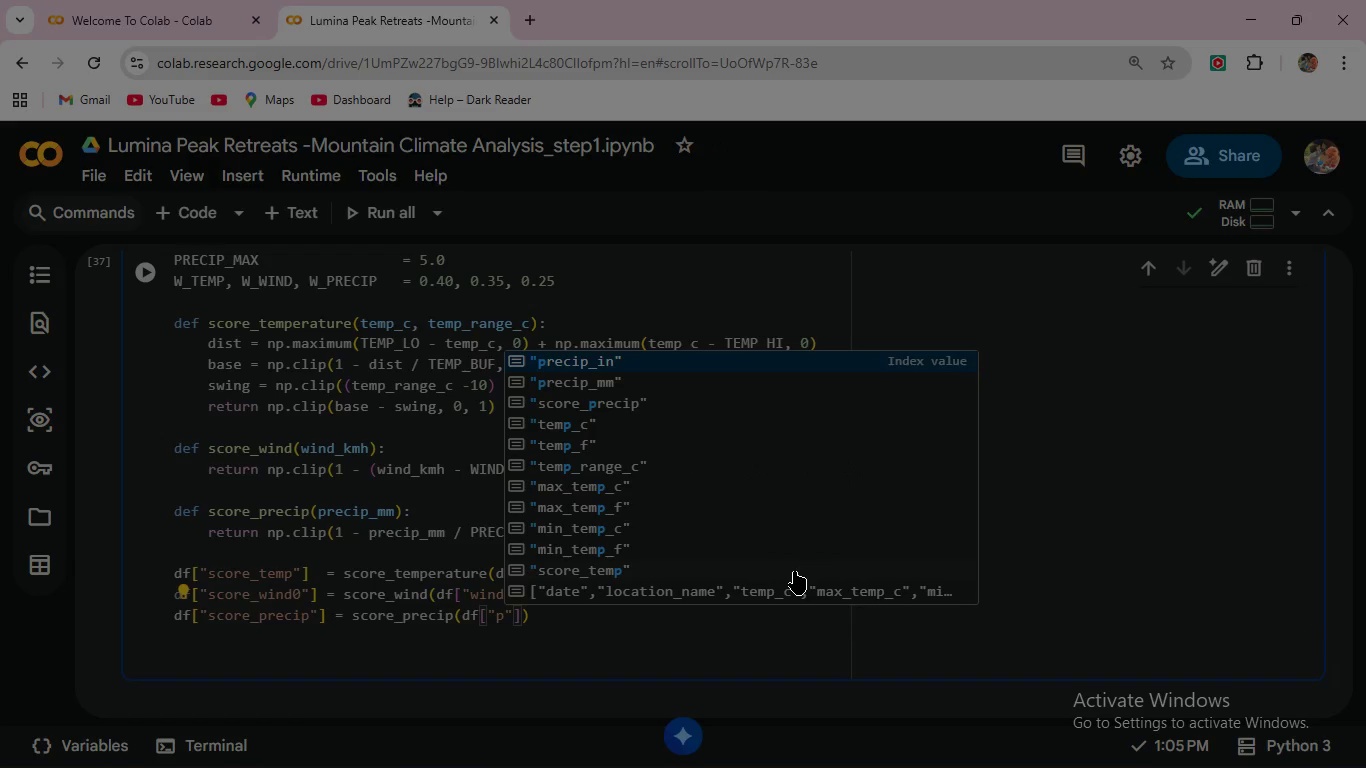 
key(ArrowDown)
 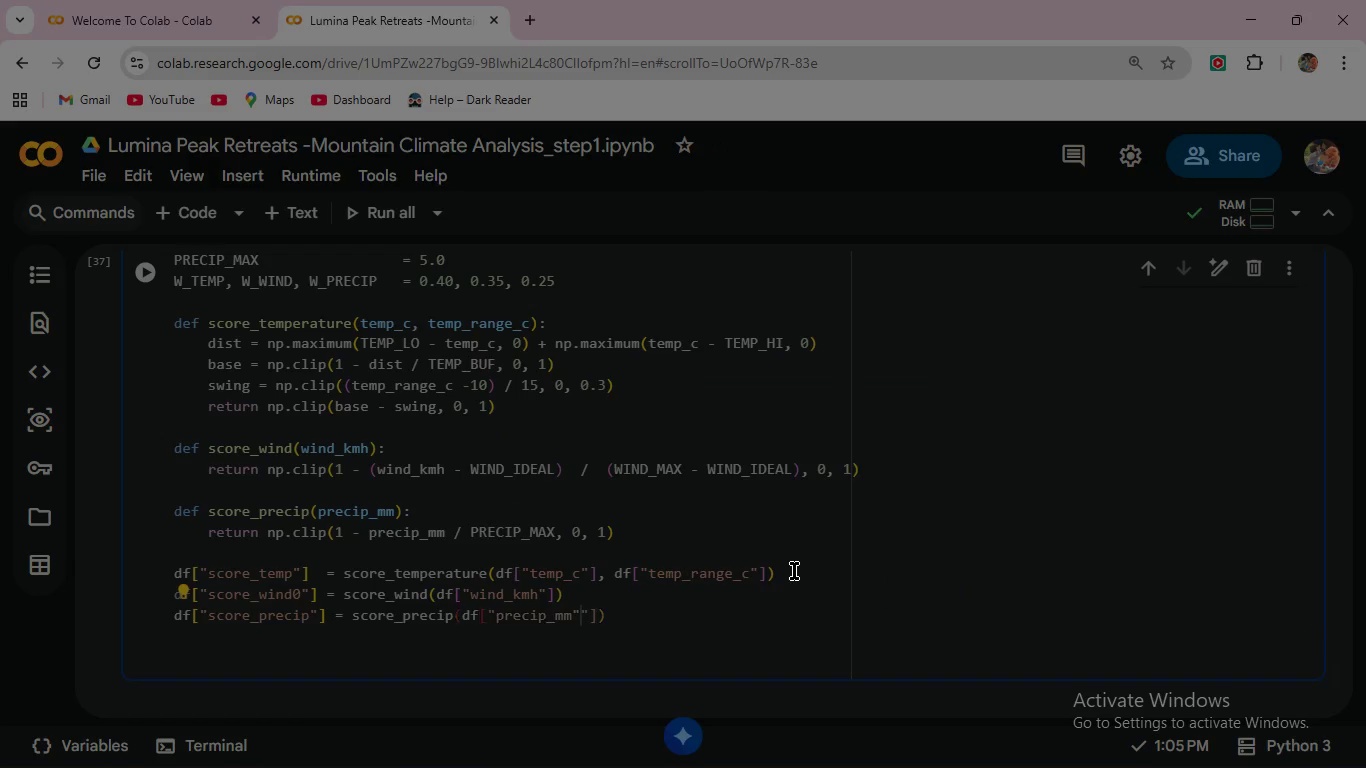 
key(Enter)
 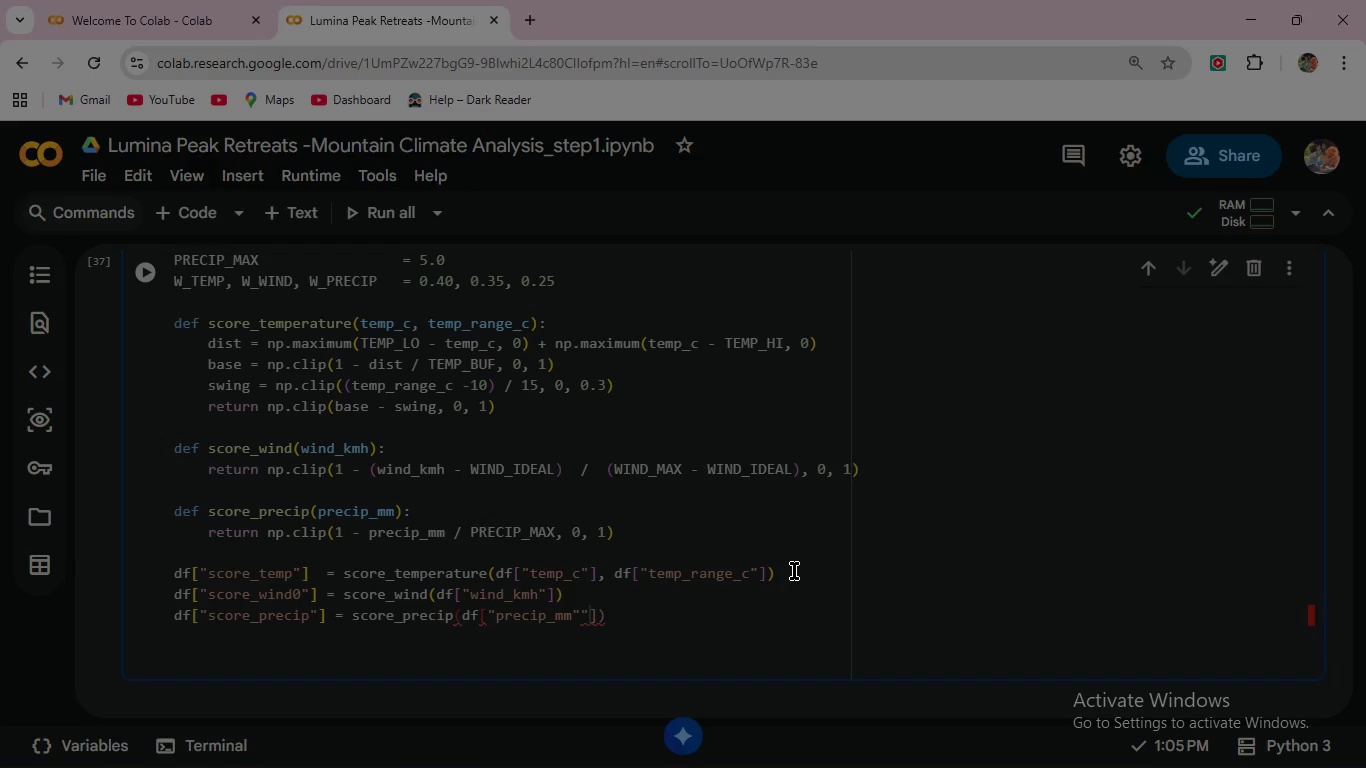 
key(ArrowRight)
 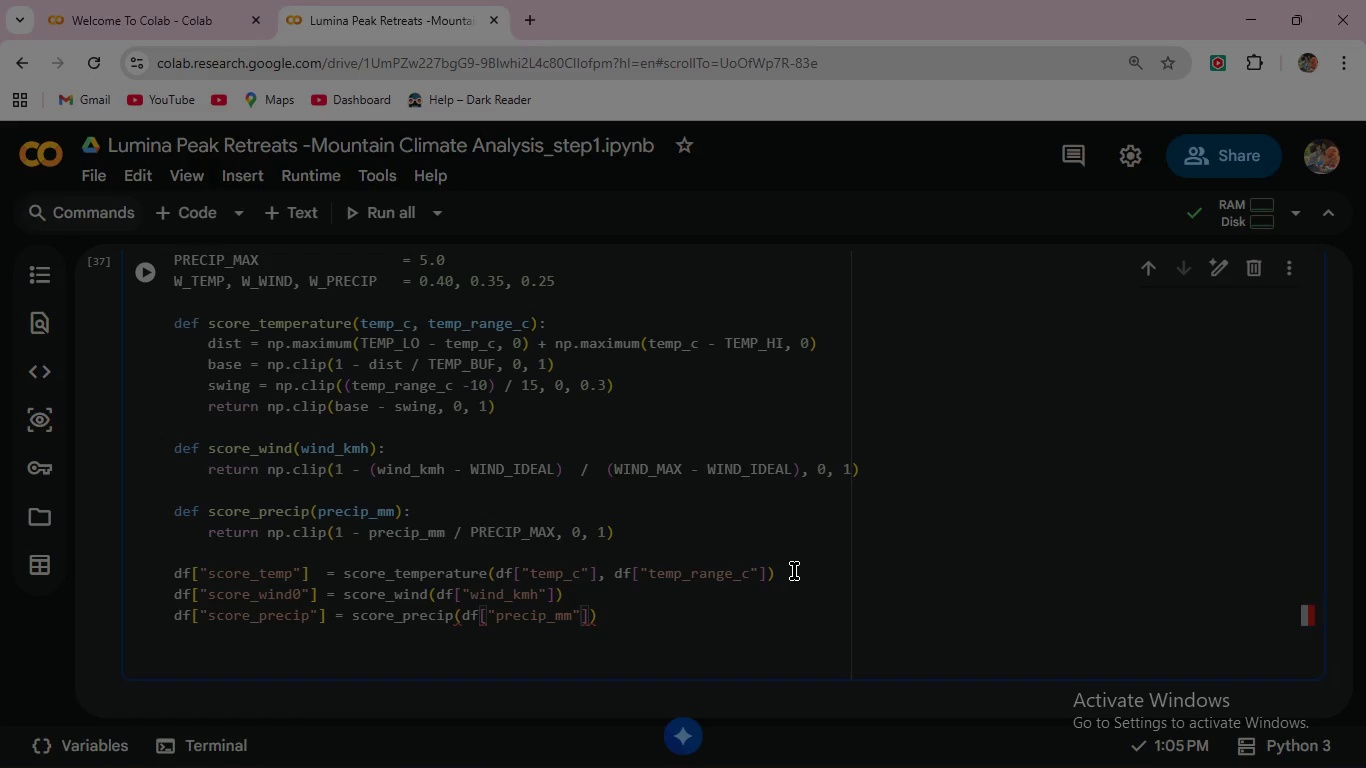 
key(Backspace)
 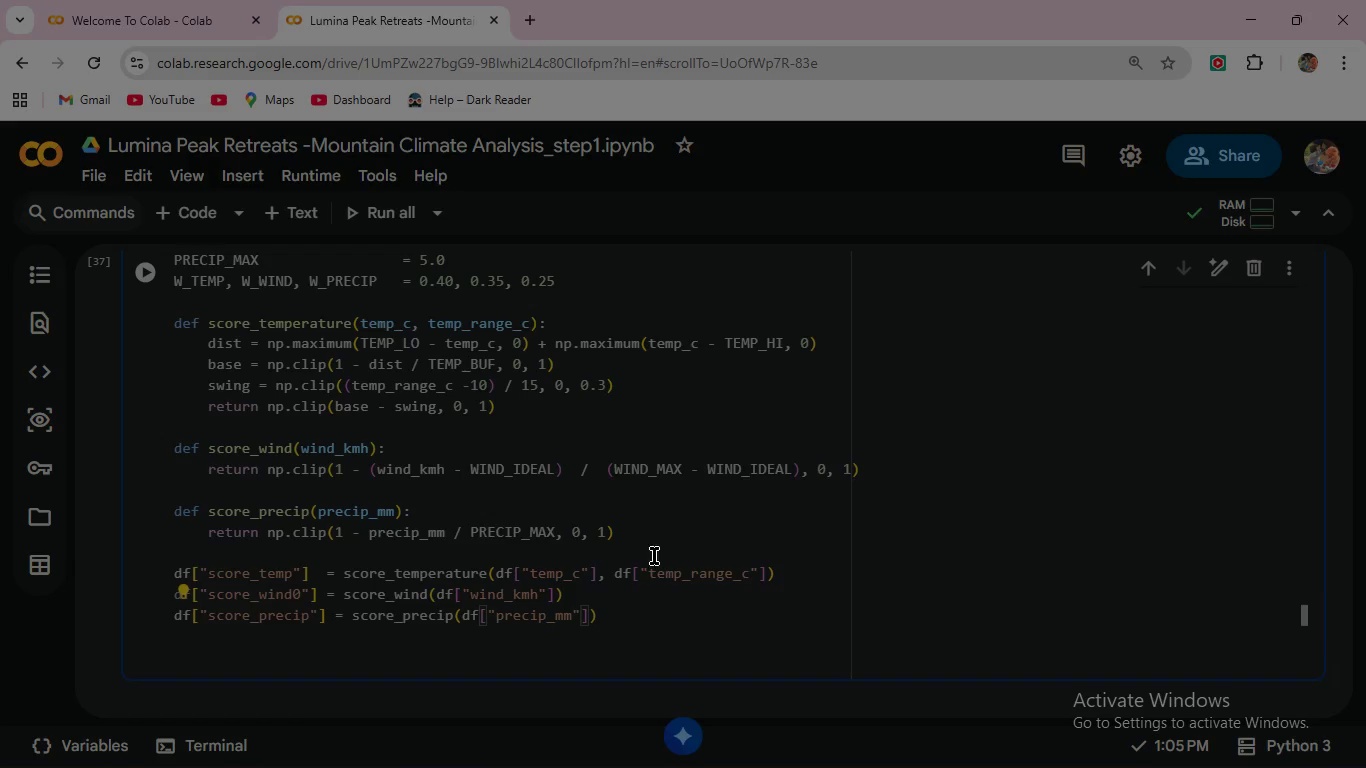 
wait(9.56)
 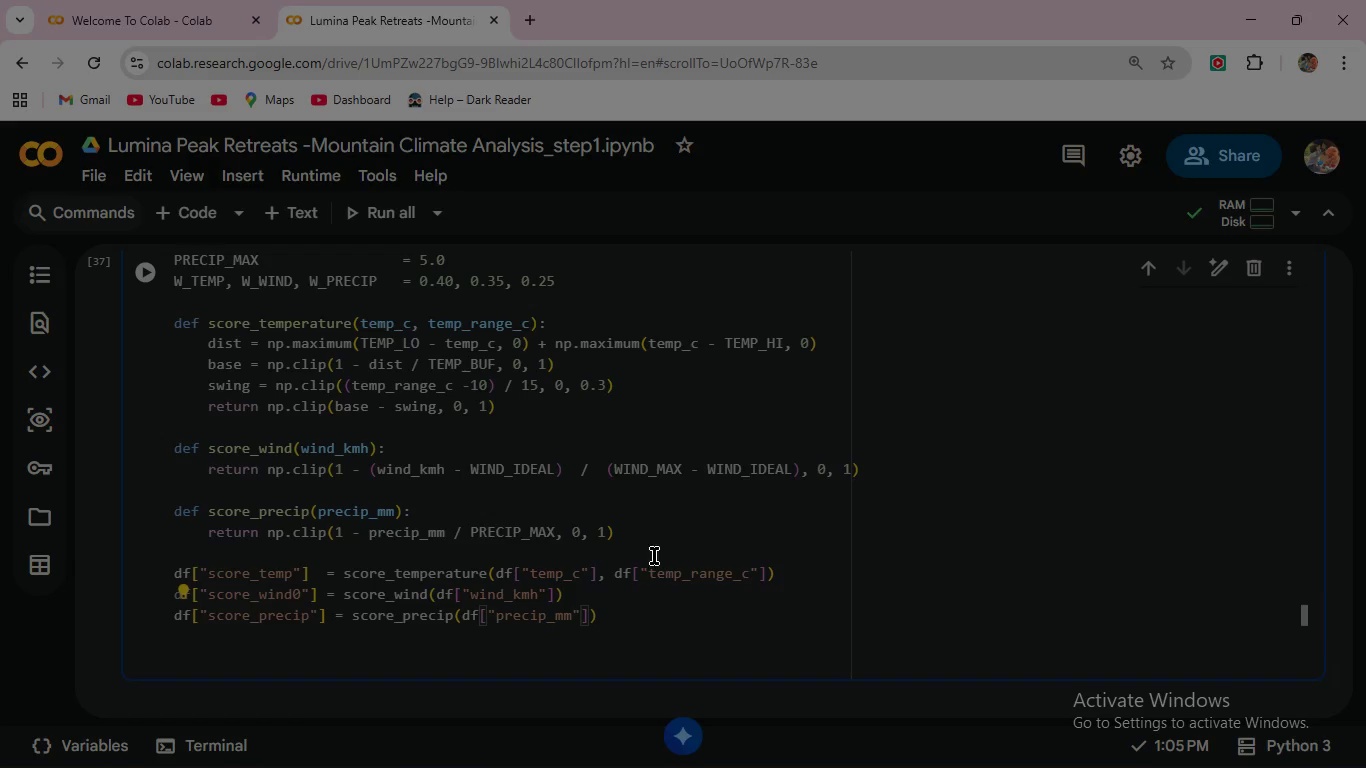 
left_click([625, 612])
 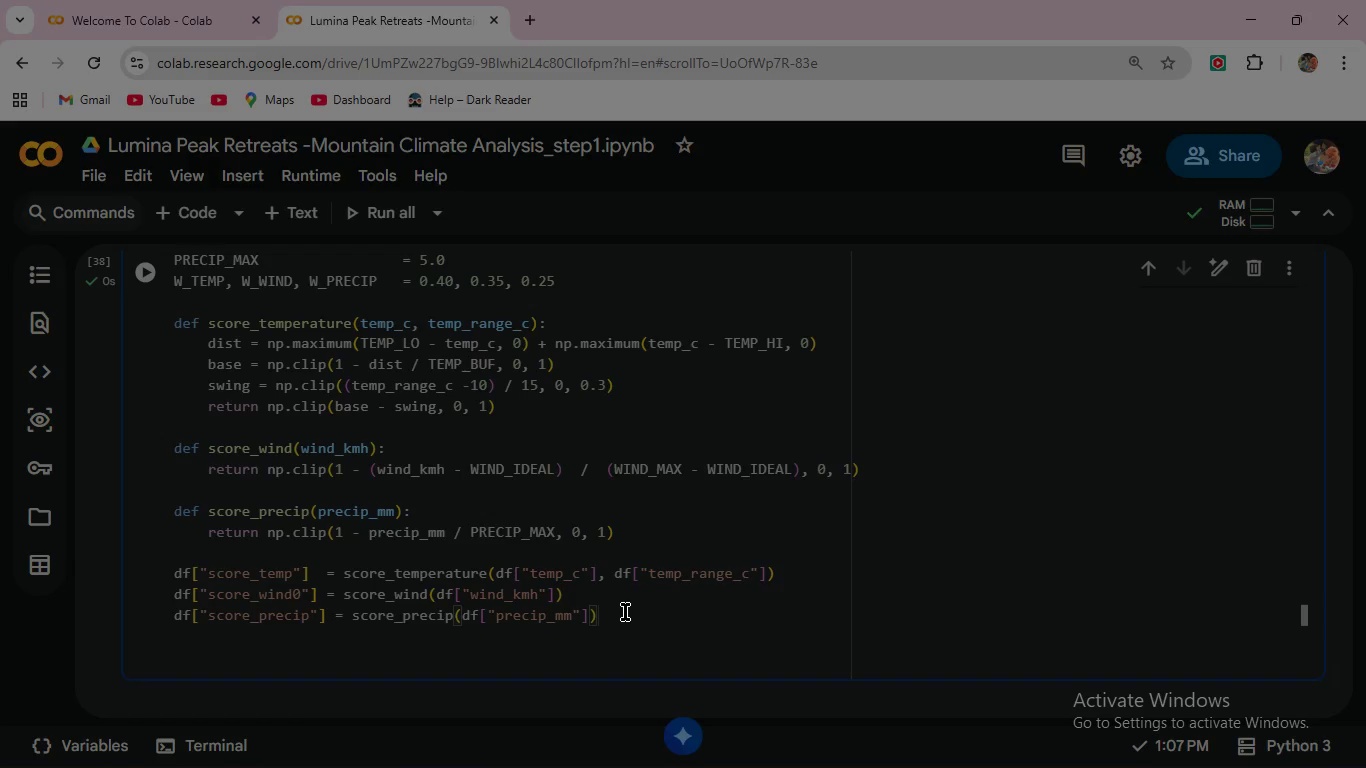 
left_click([625, 612])
 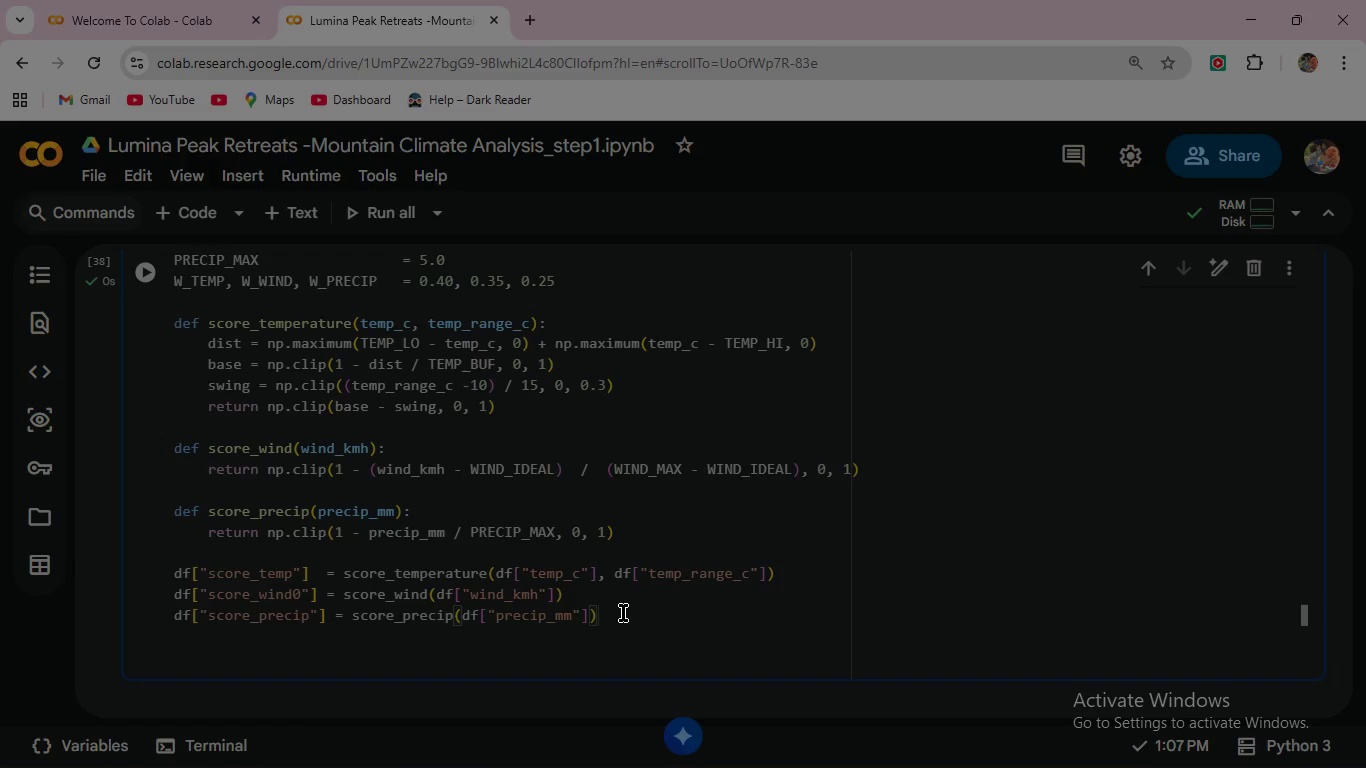 
left_click([625, 612])
 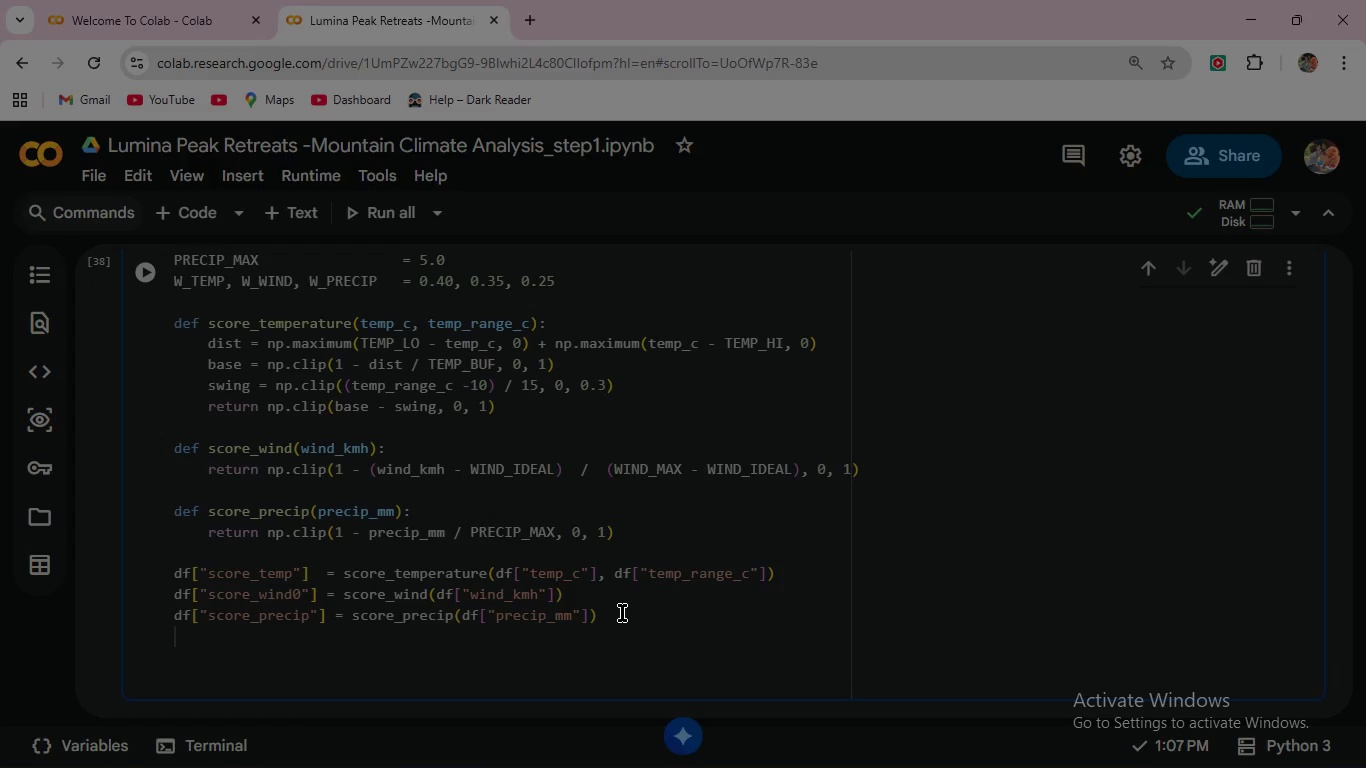 
key(Enter)
 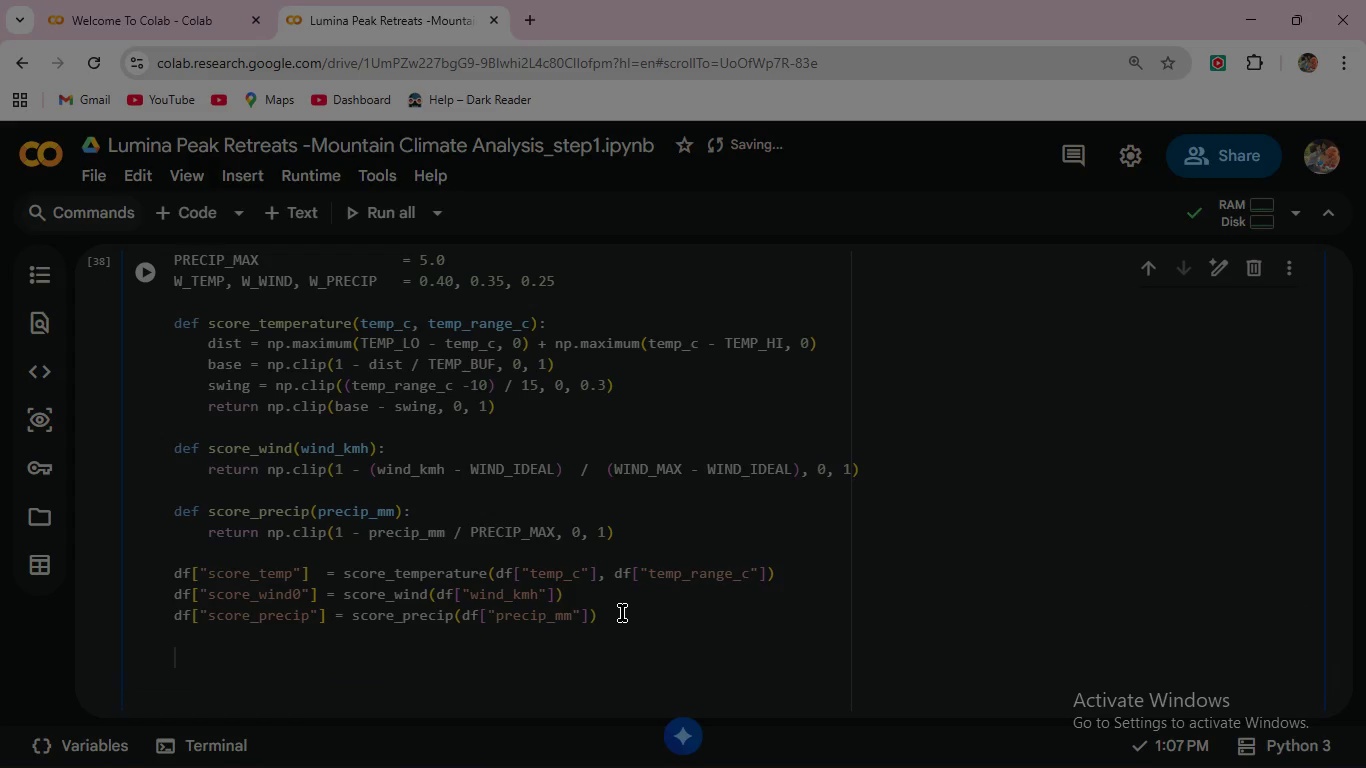 
key(Enter)
 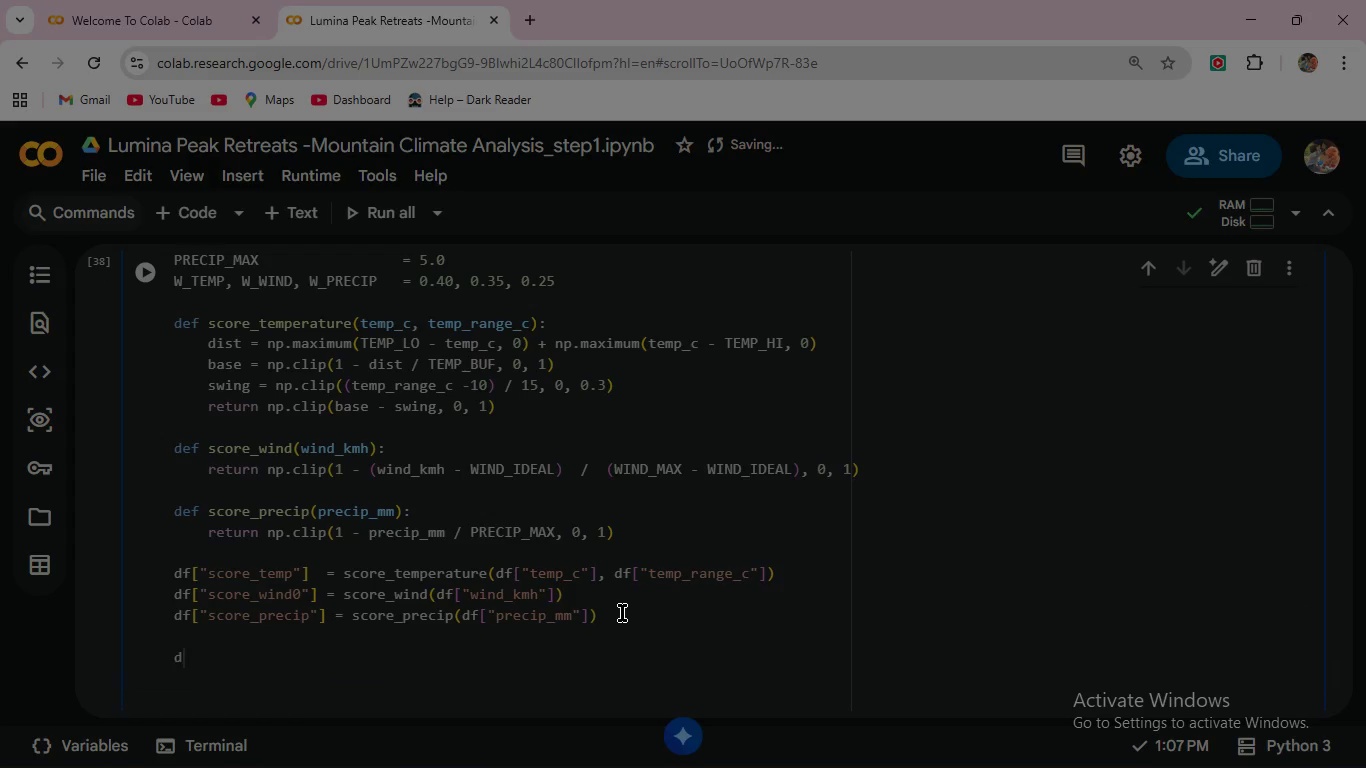 
type(df["ses)
 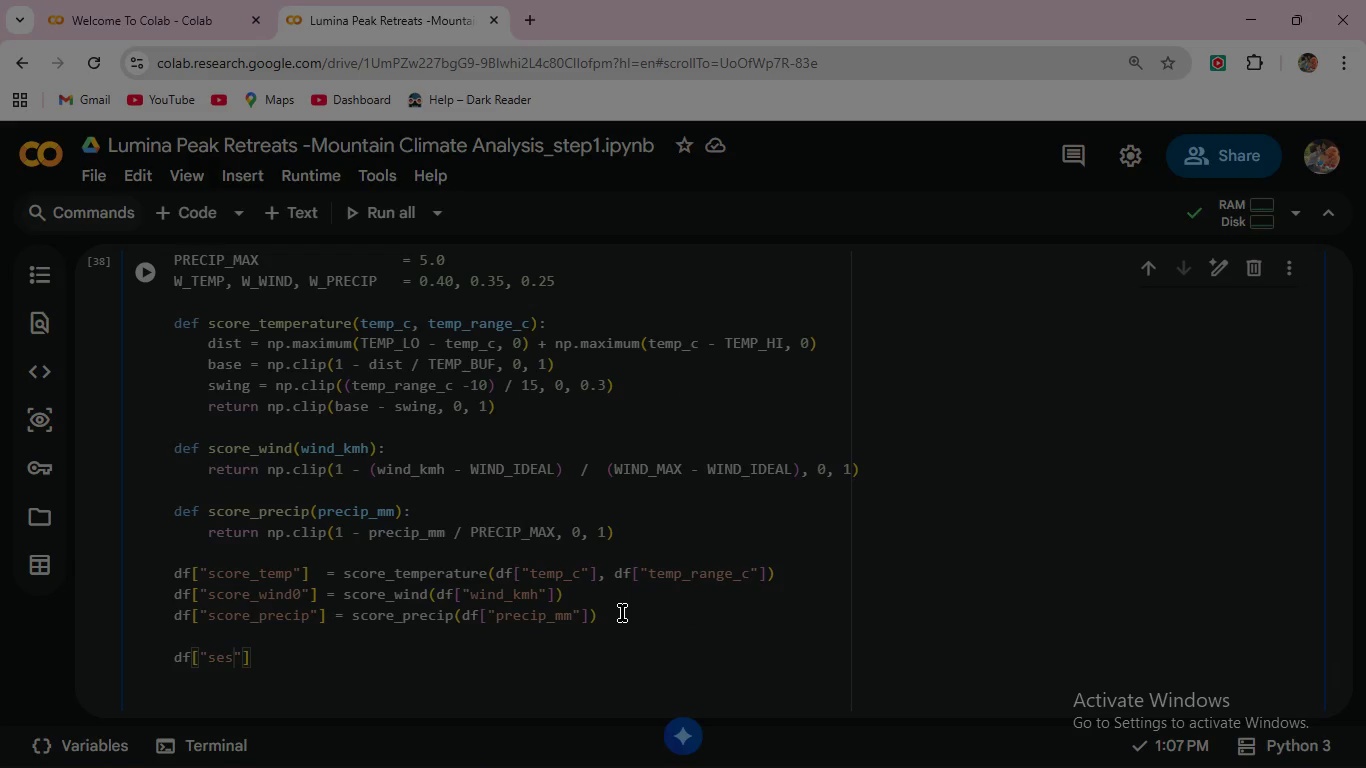 
type(sion_score)
 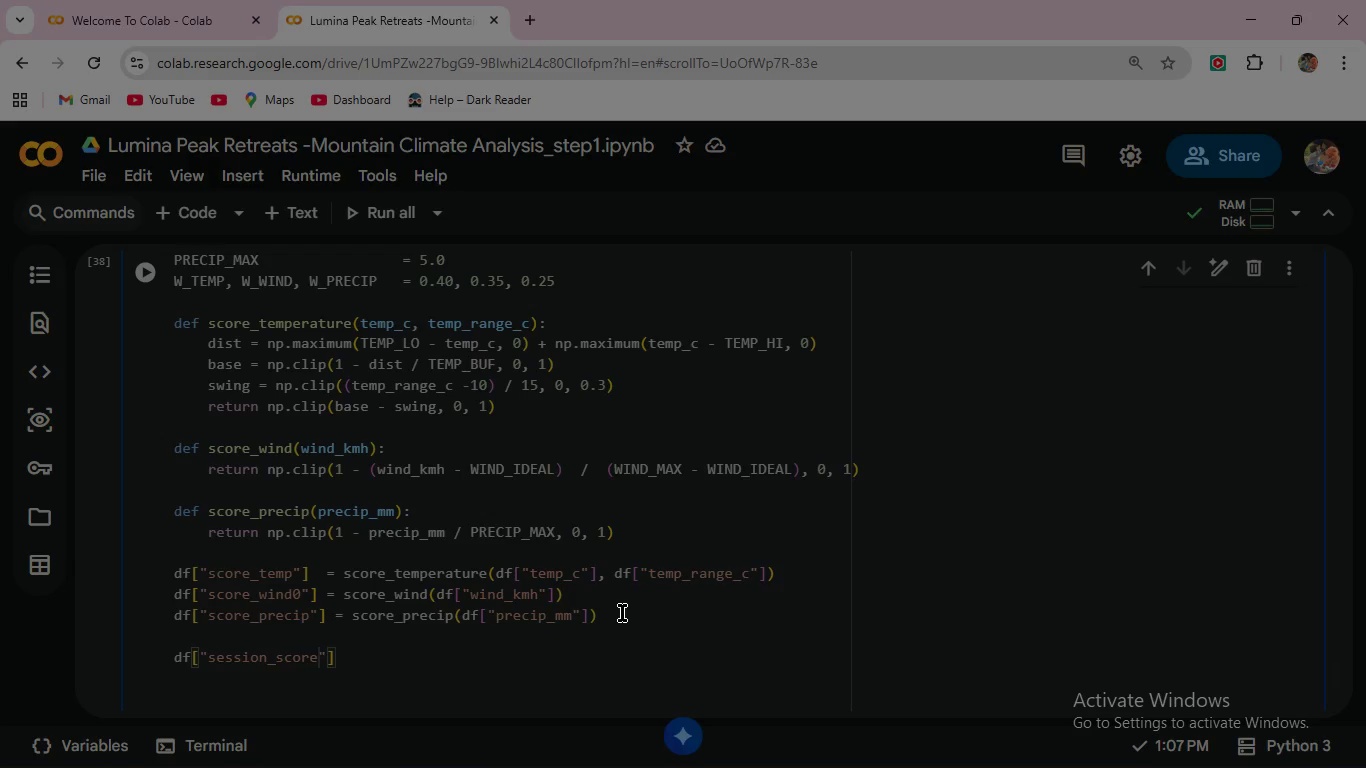 
key(ArrowRight)
 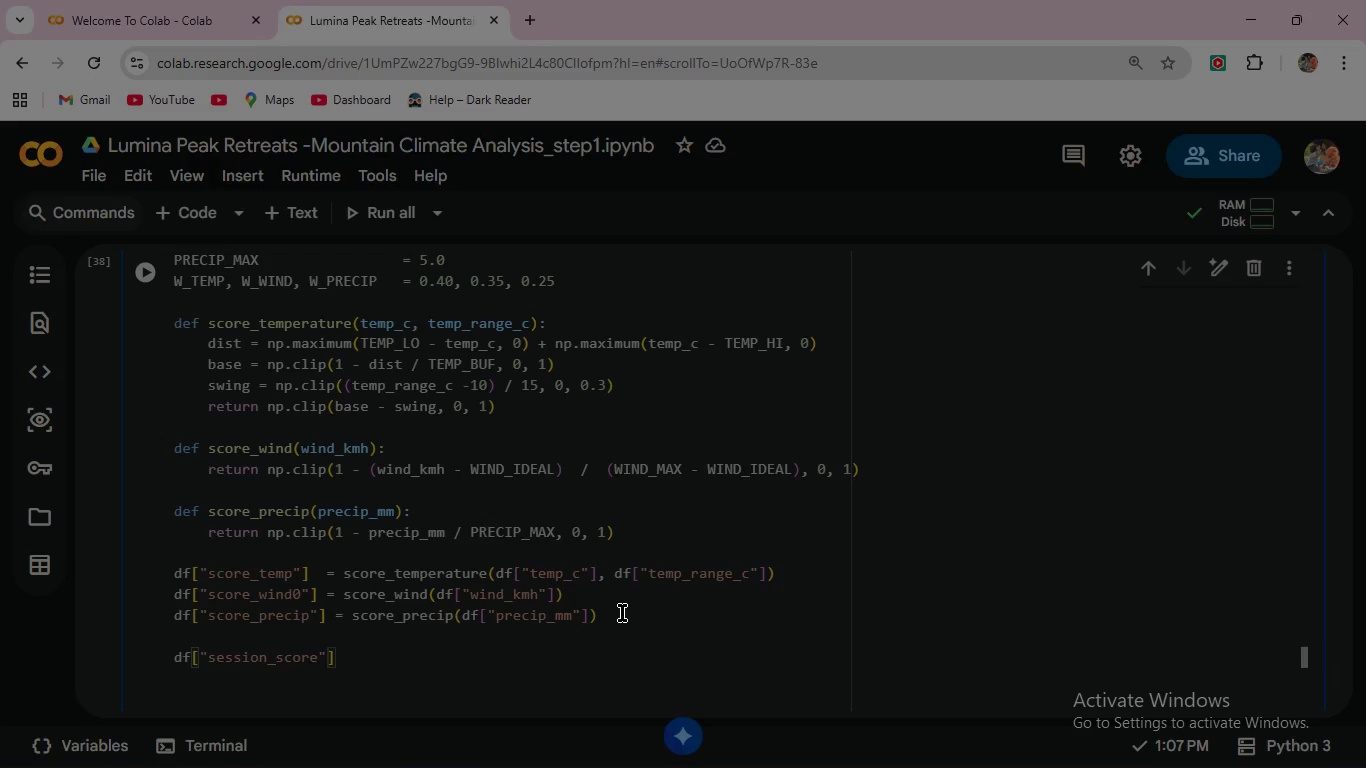 
key(ArrowRight)
 